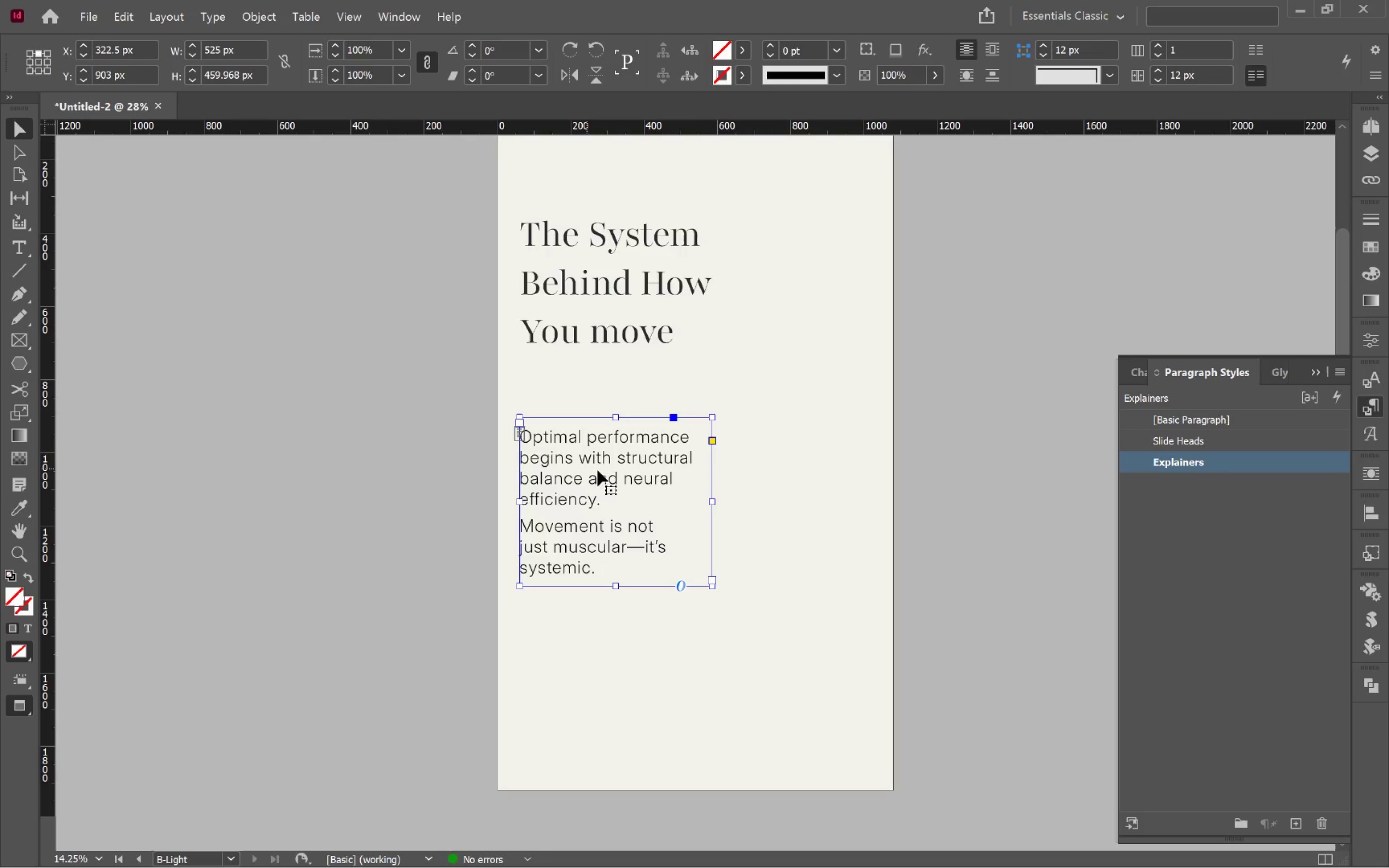 
right_click([1271, 462])
 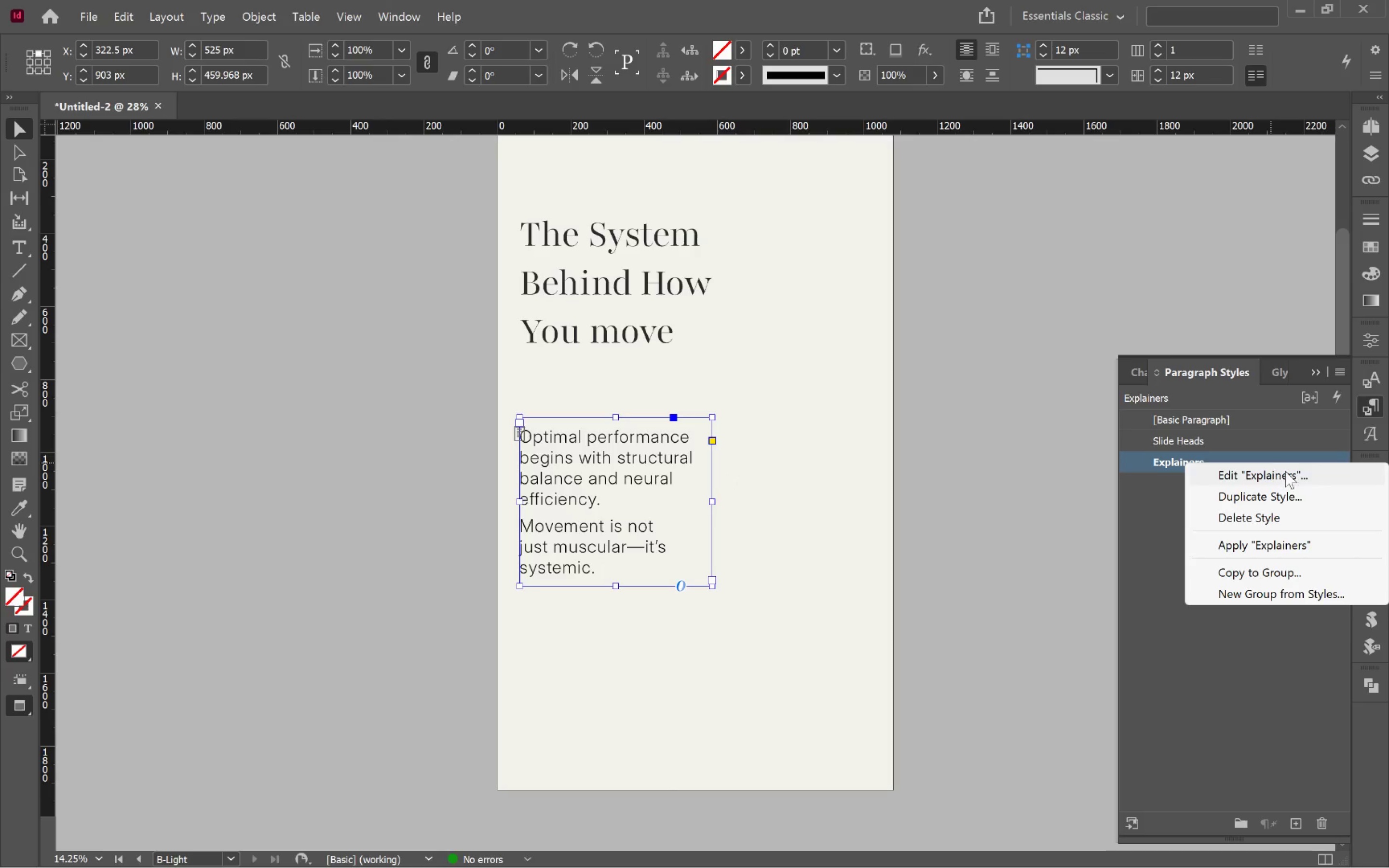 
left_click([1289, 473])
 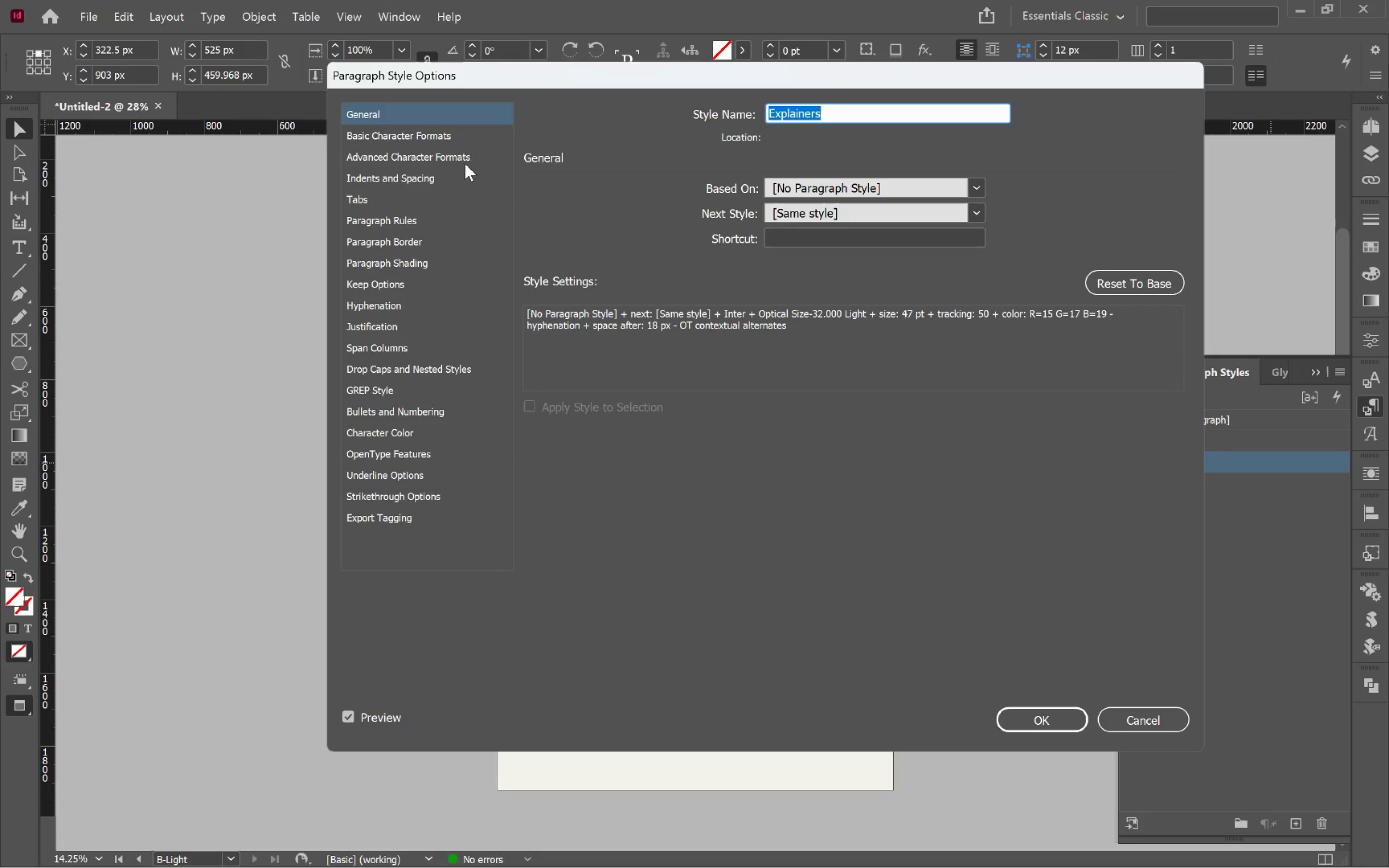 
left_click([450, 133])
 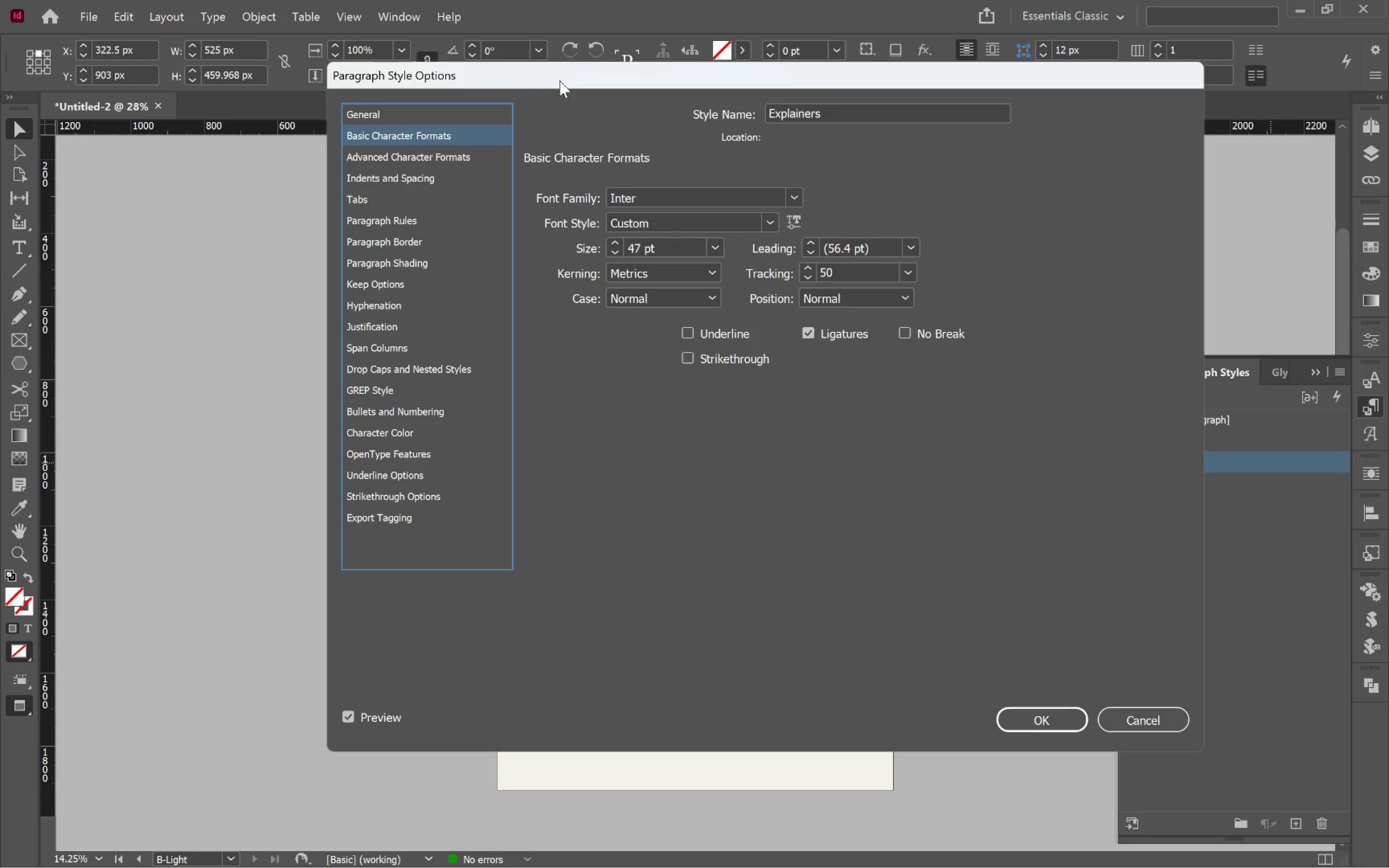 
left_click_drag(start_coordinate=[565, 79], to_coordinate=[1079, 151])
 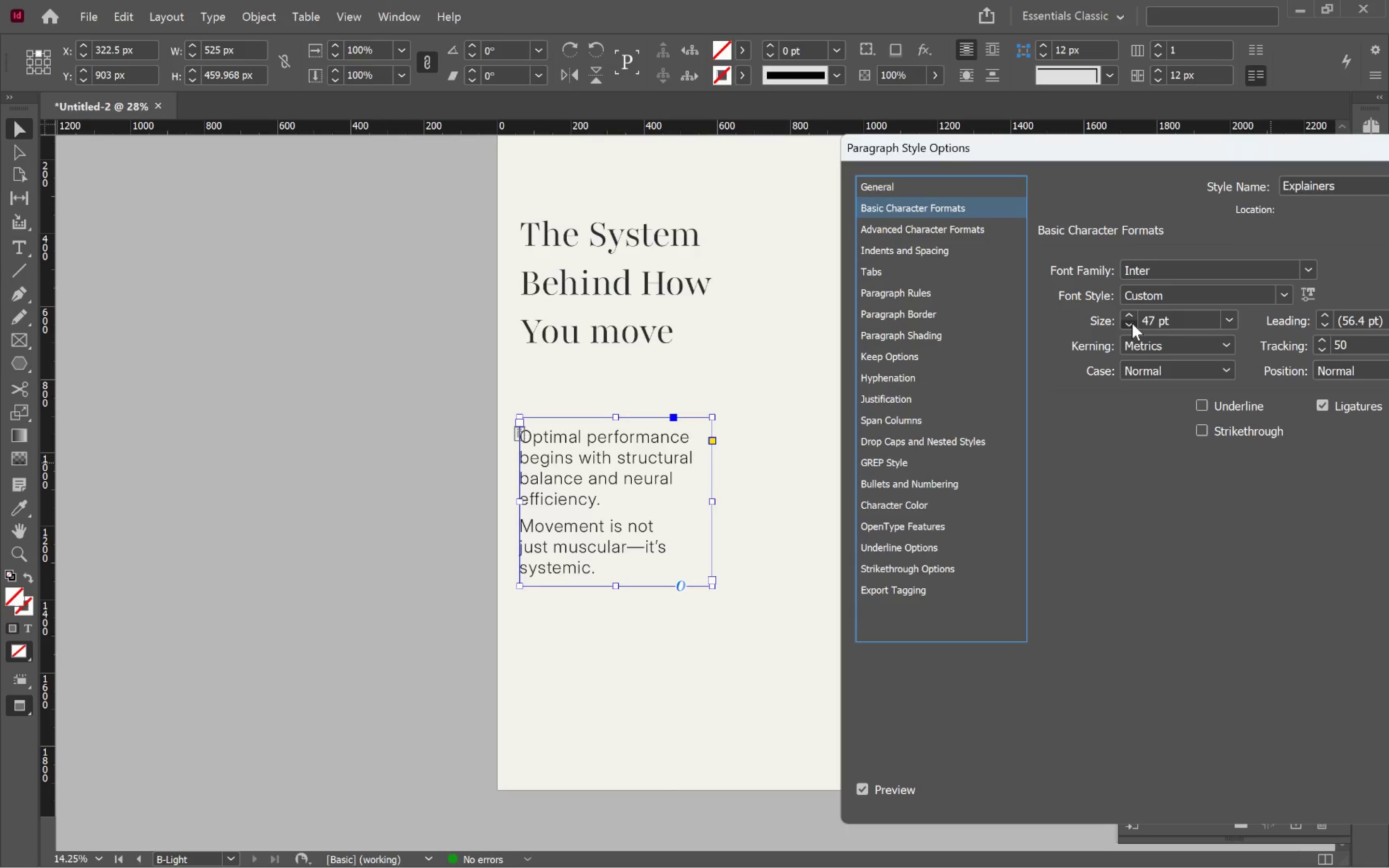 
double_click([1132, 323])
 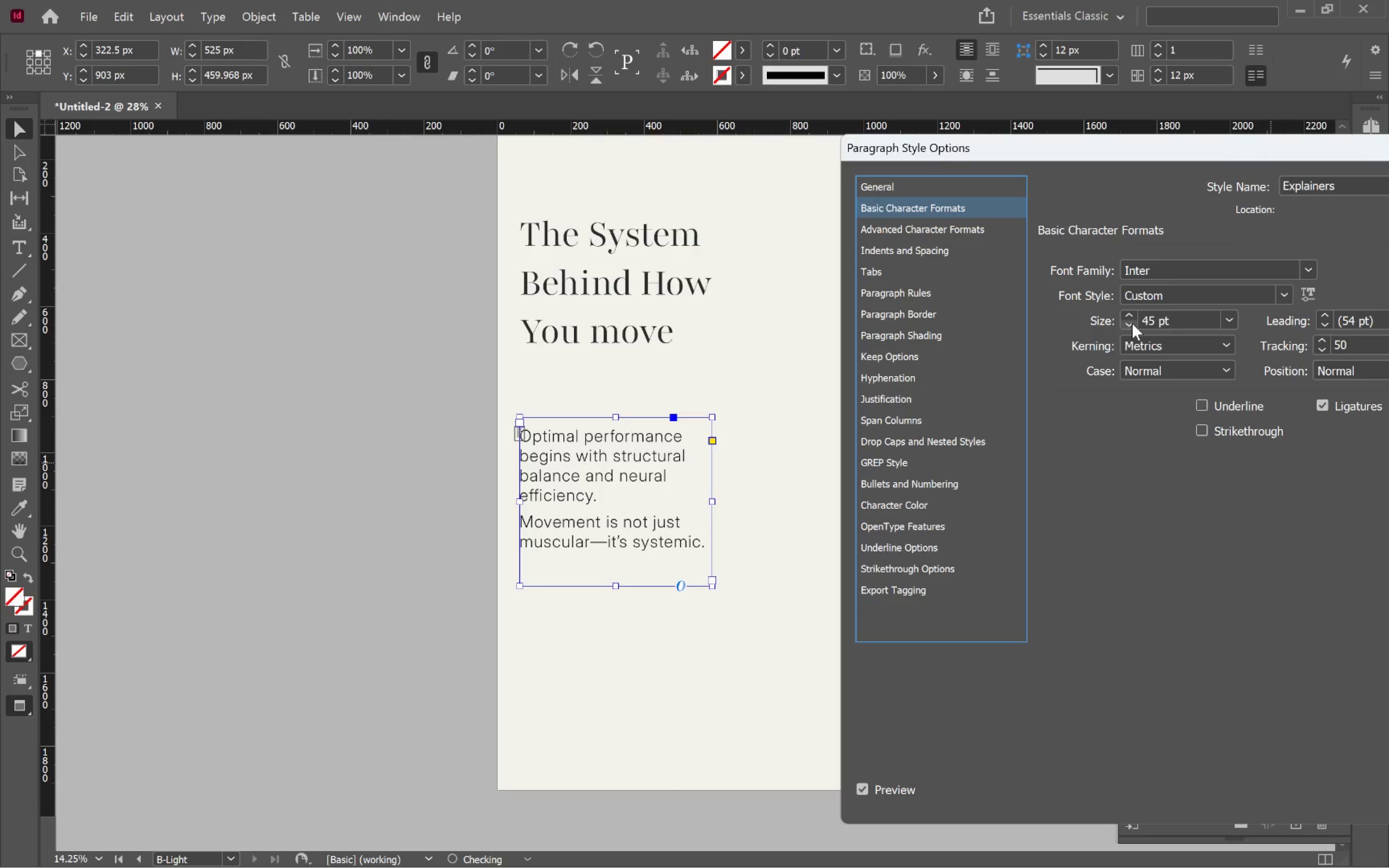 
triple_click([1132, 323])
 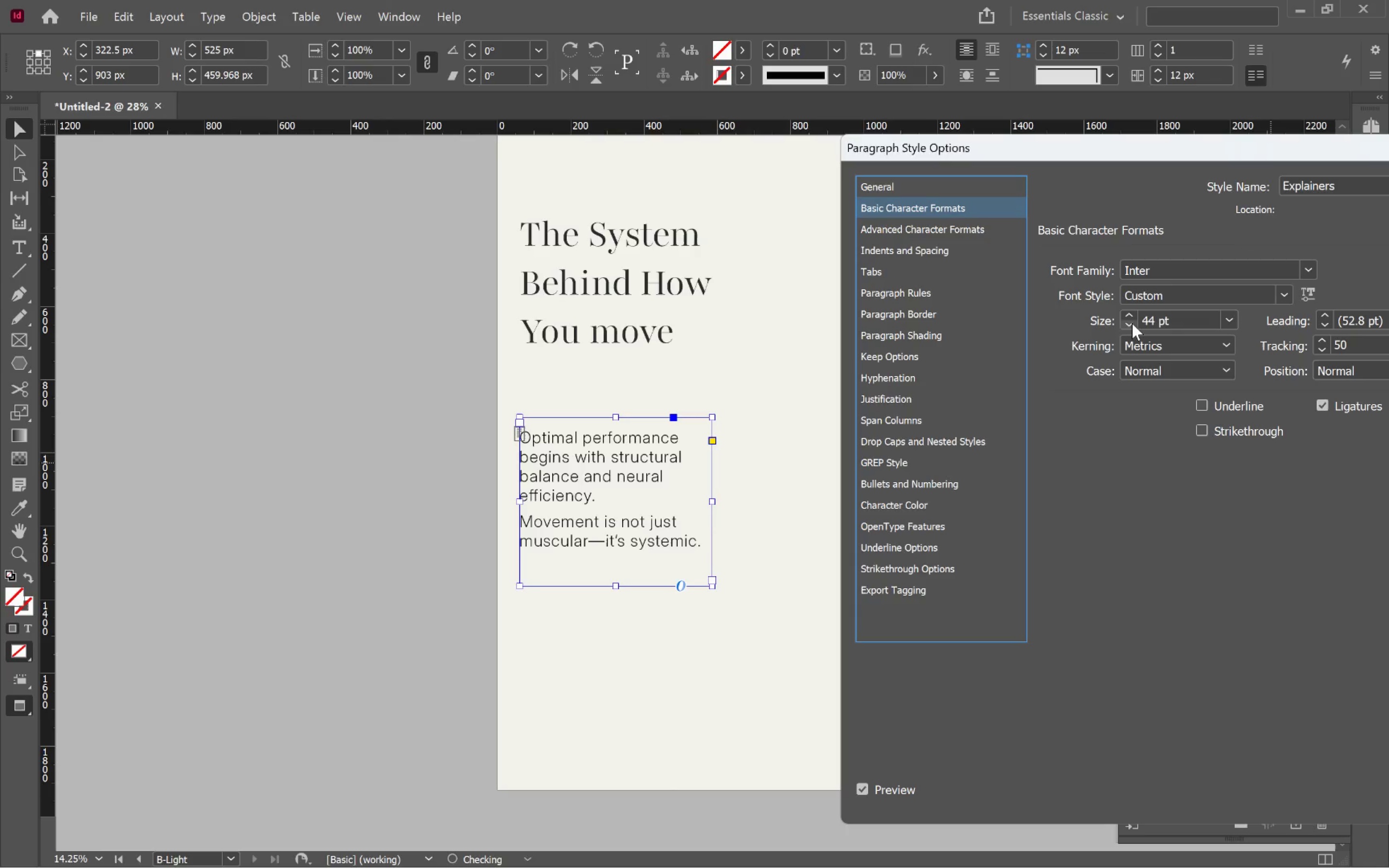 
triple_click([1132, 323])
 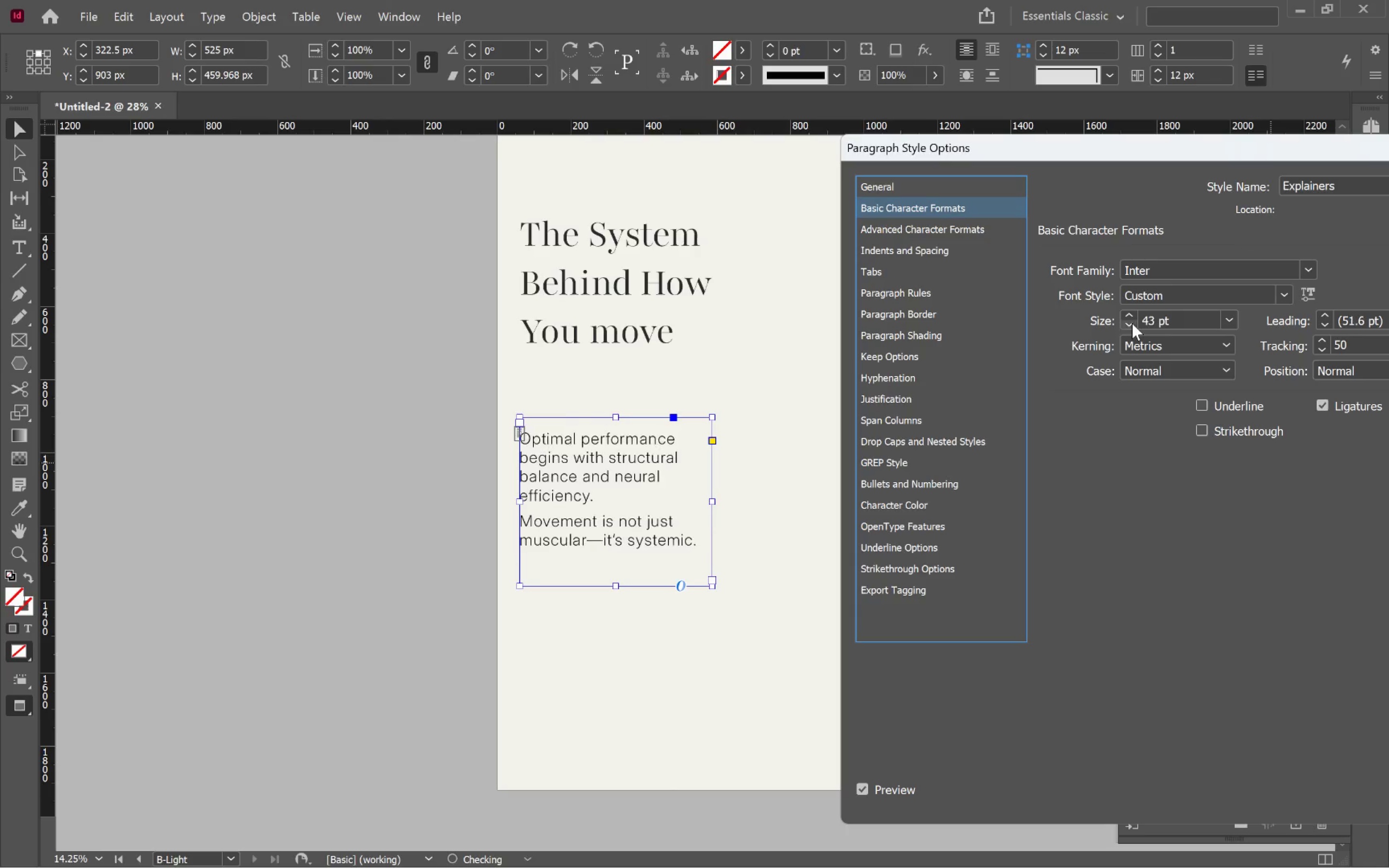 
triple_click([1132, 323])
 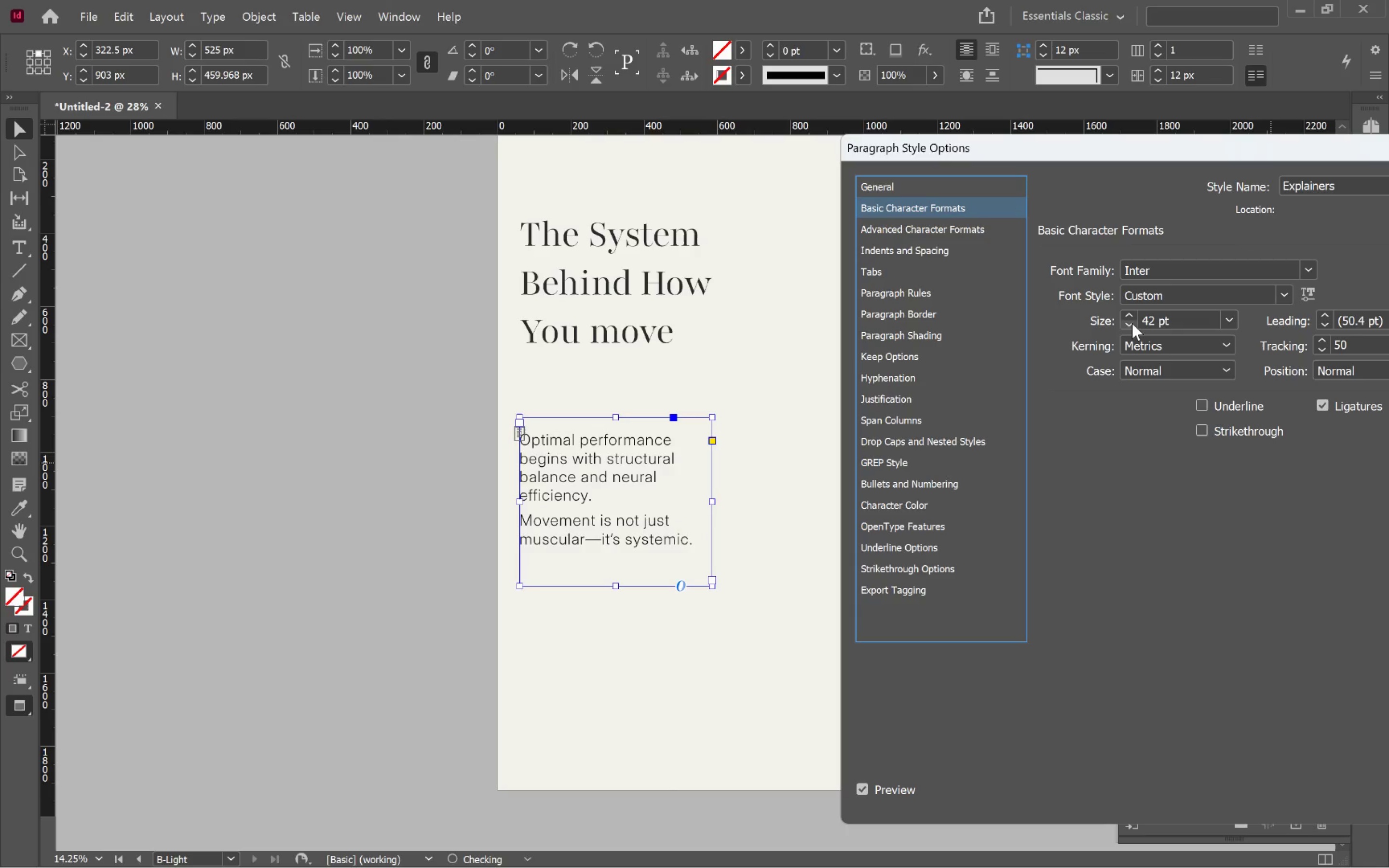 
triple_click([1132, 323])
 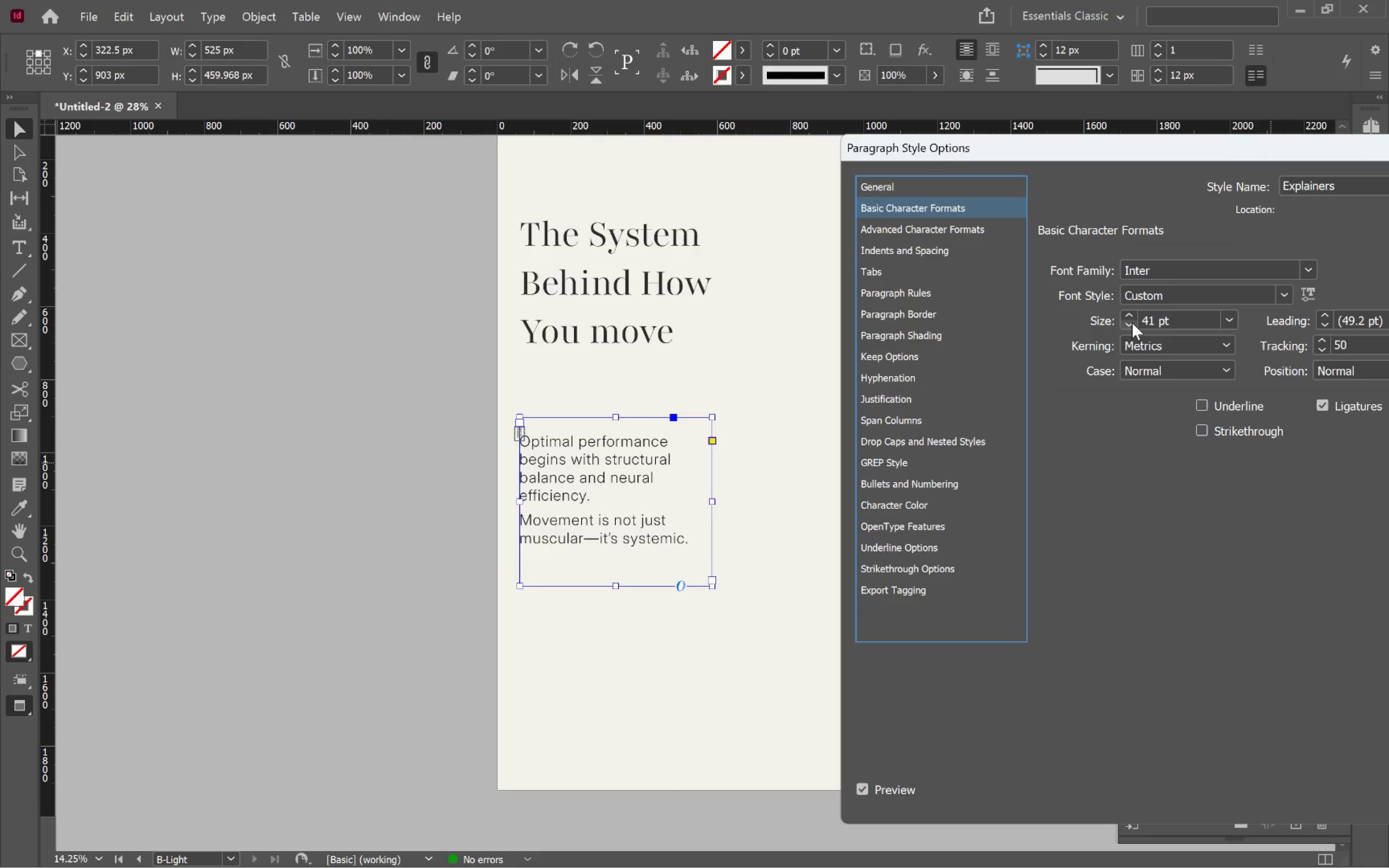 
left_click([1132, 323])
 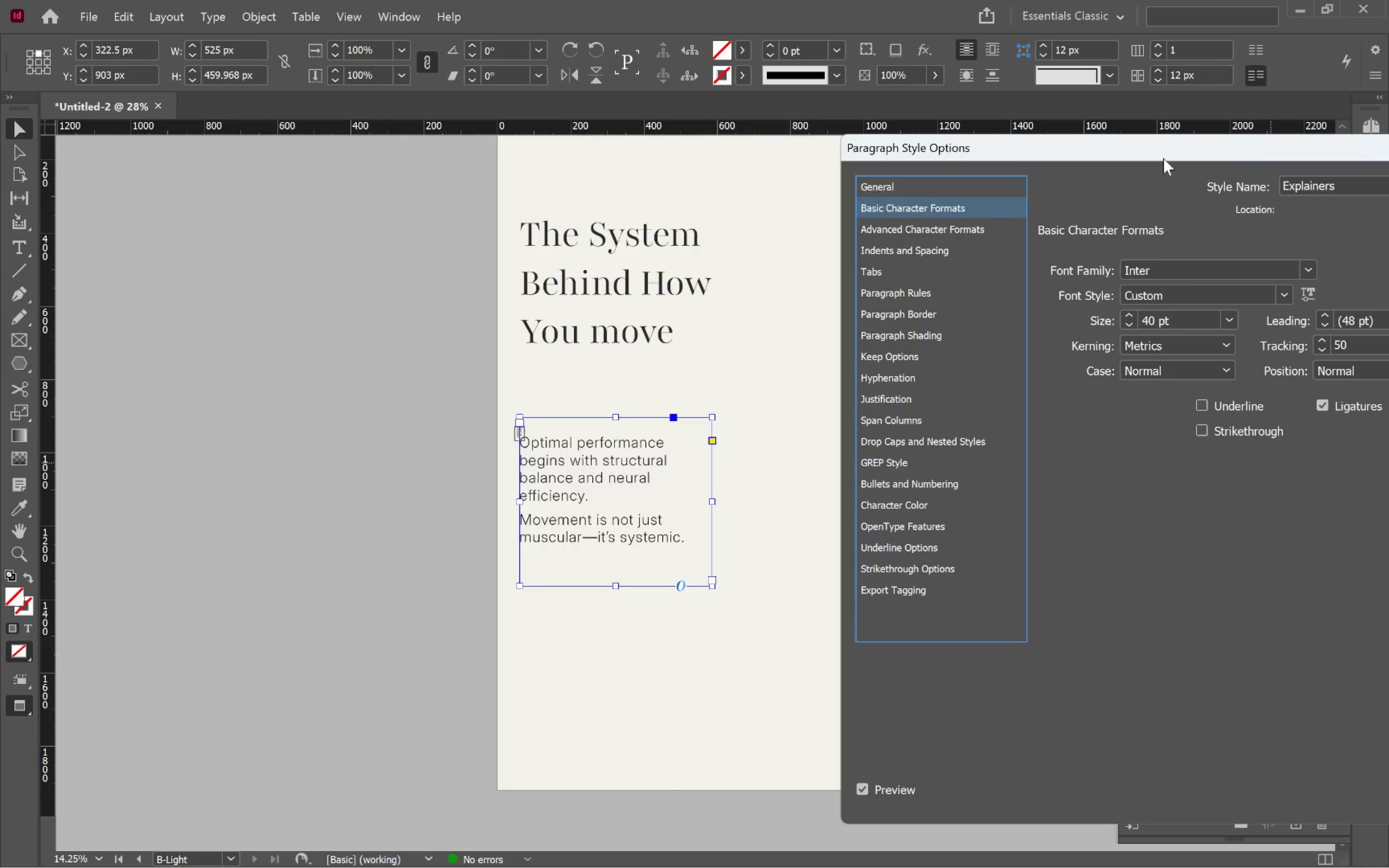 
left_click_drag(start_coordinate=[1170, 155], to_coordinate=[1062, 39])
 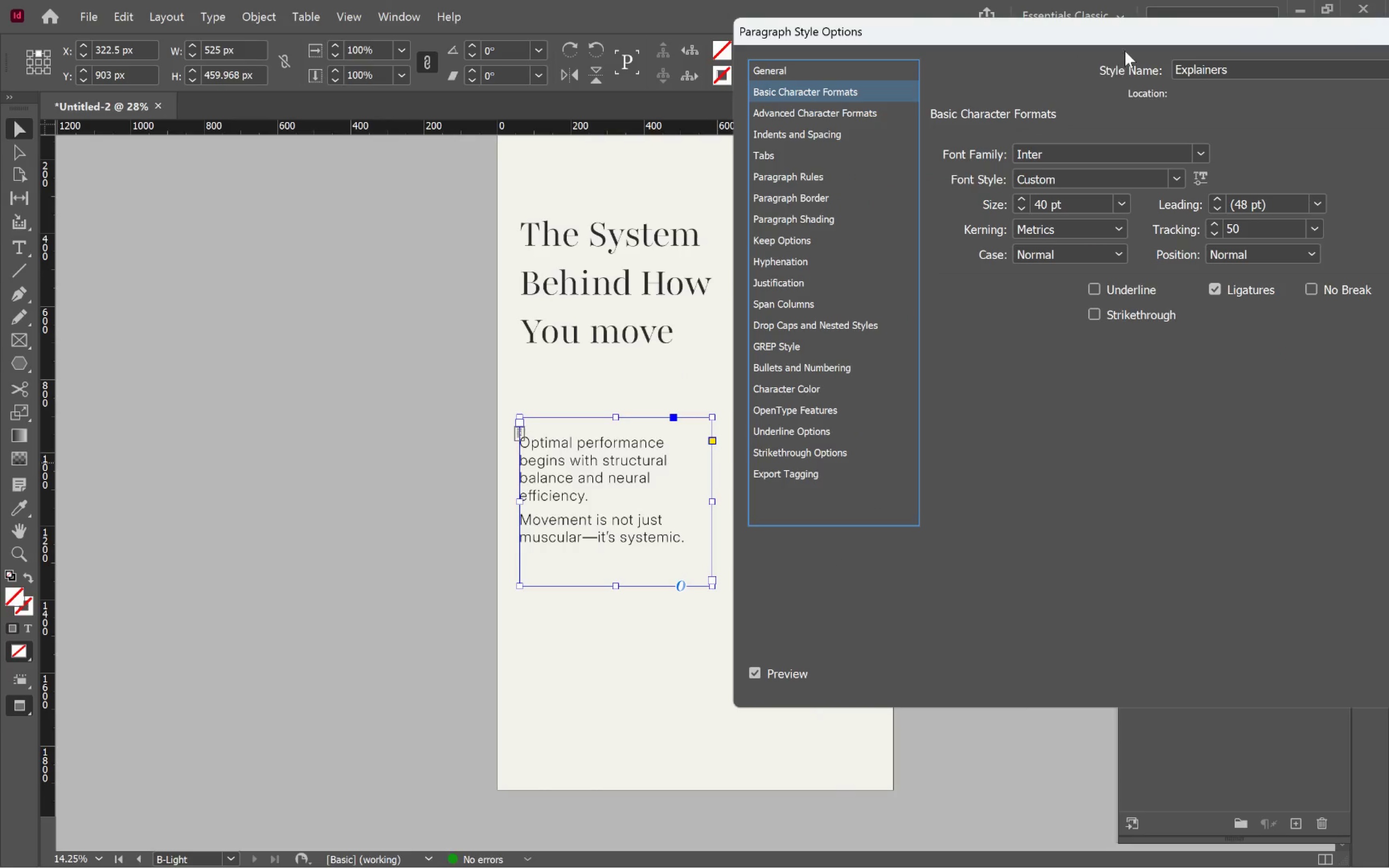 
key(Enter)
 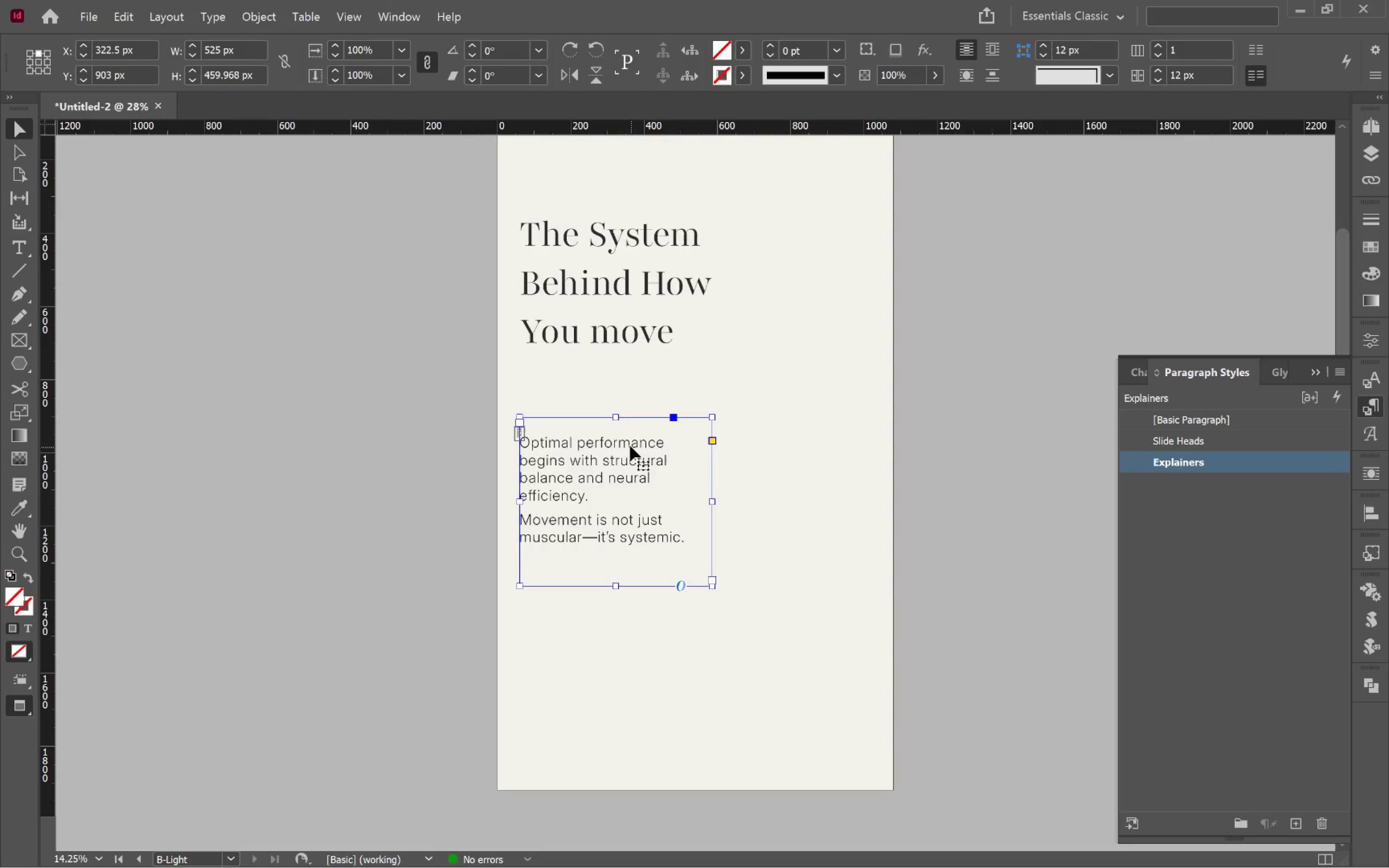 
left_click([595, 328])
 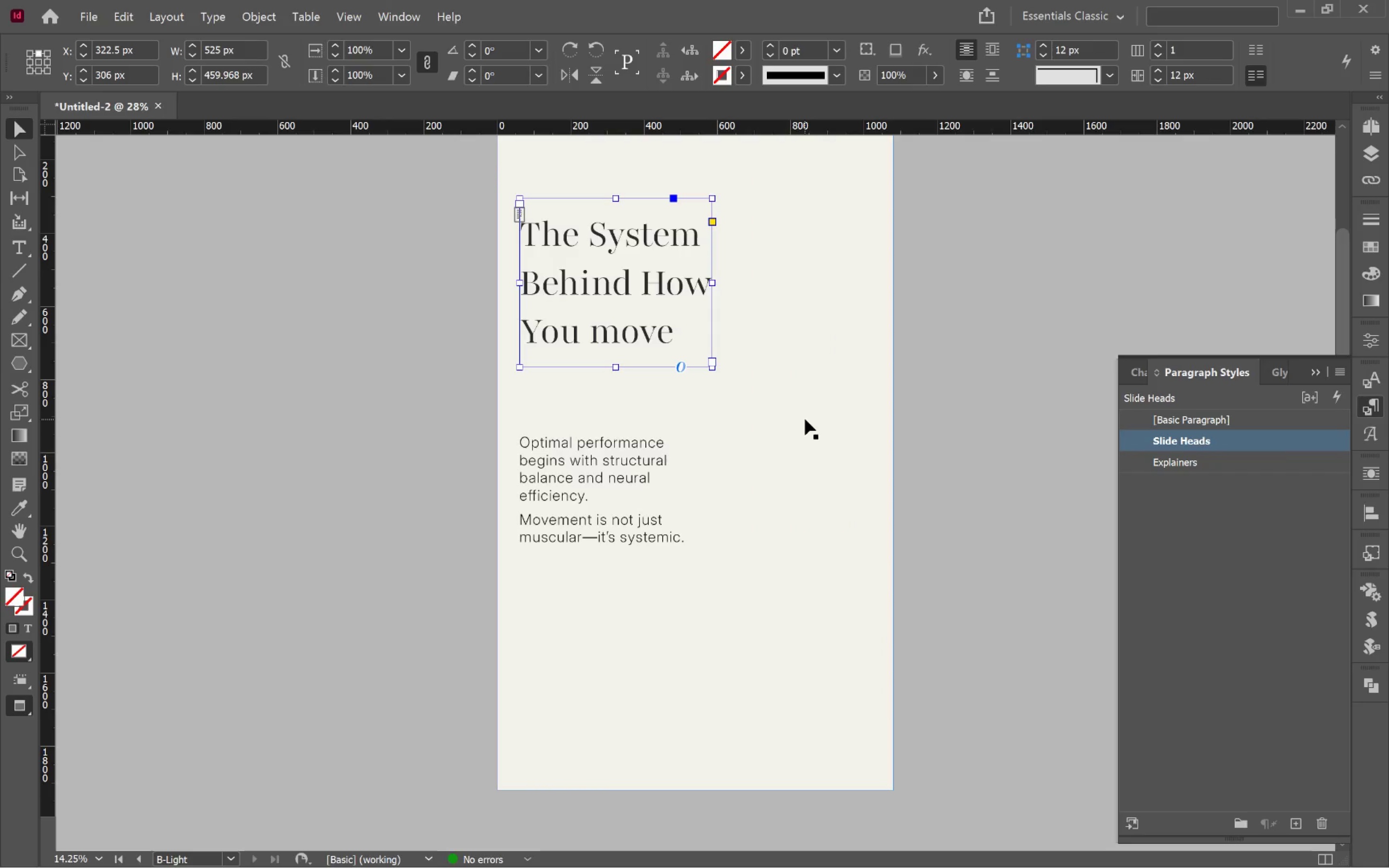 
left_click([805, 419])
 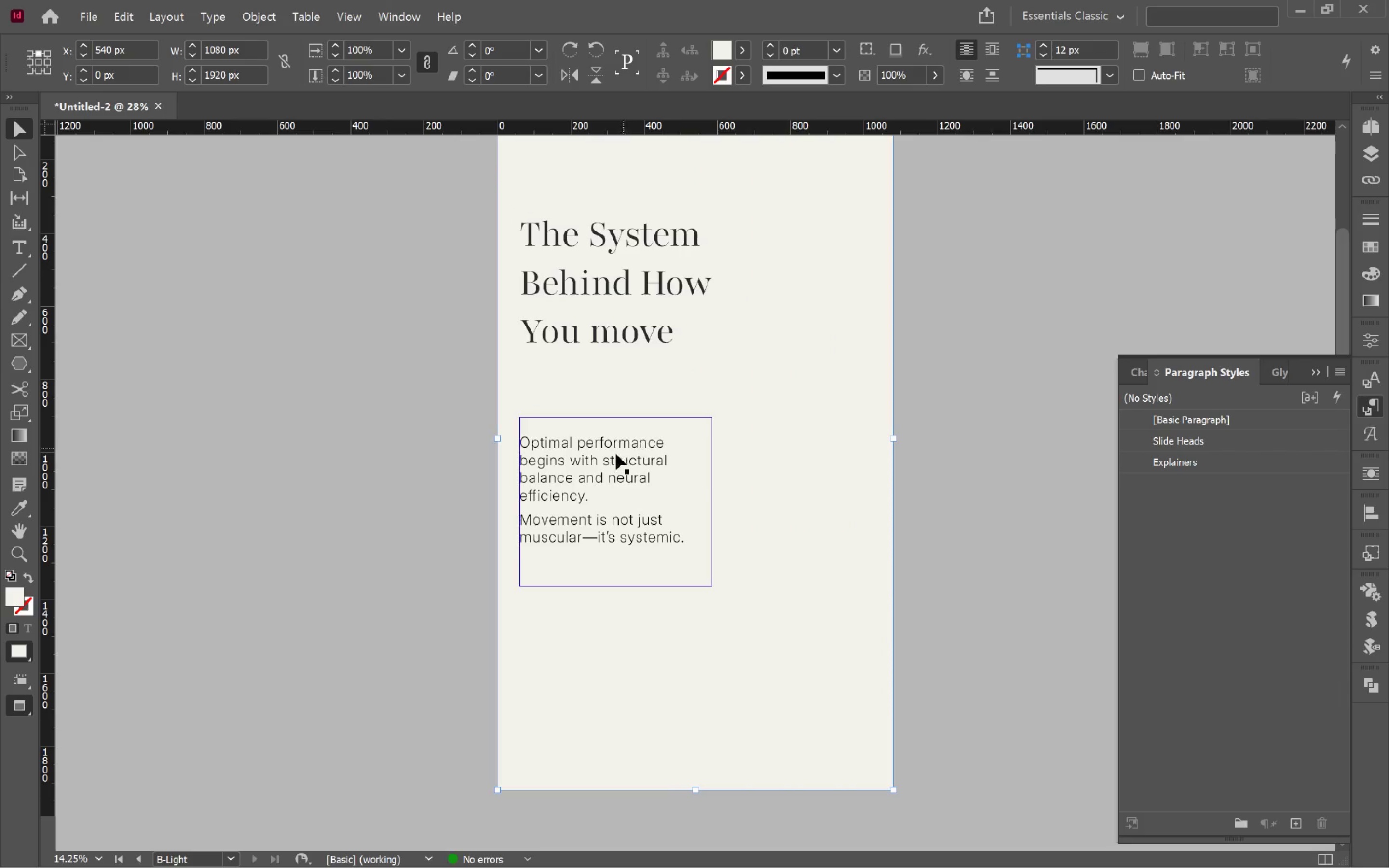 
left_click([599, 464])
 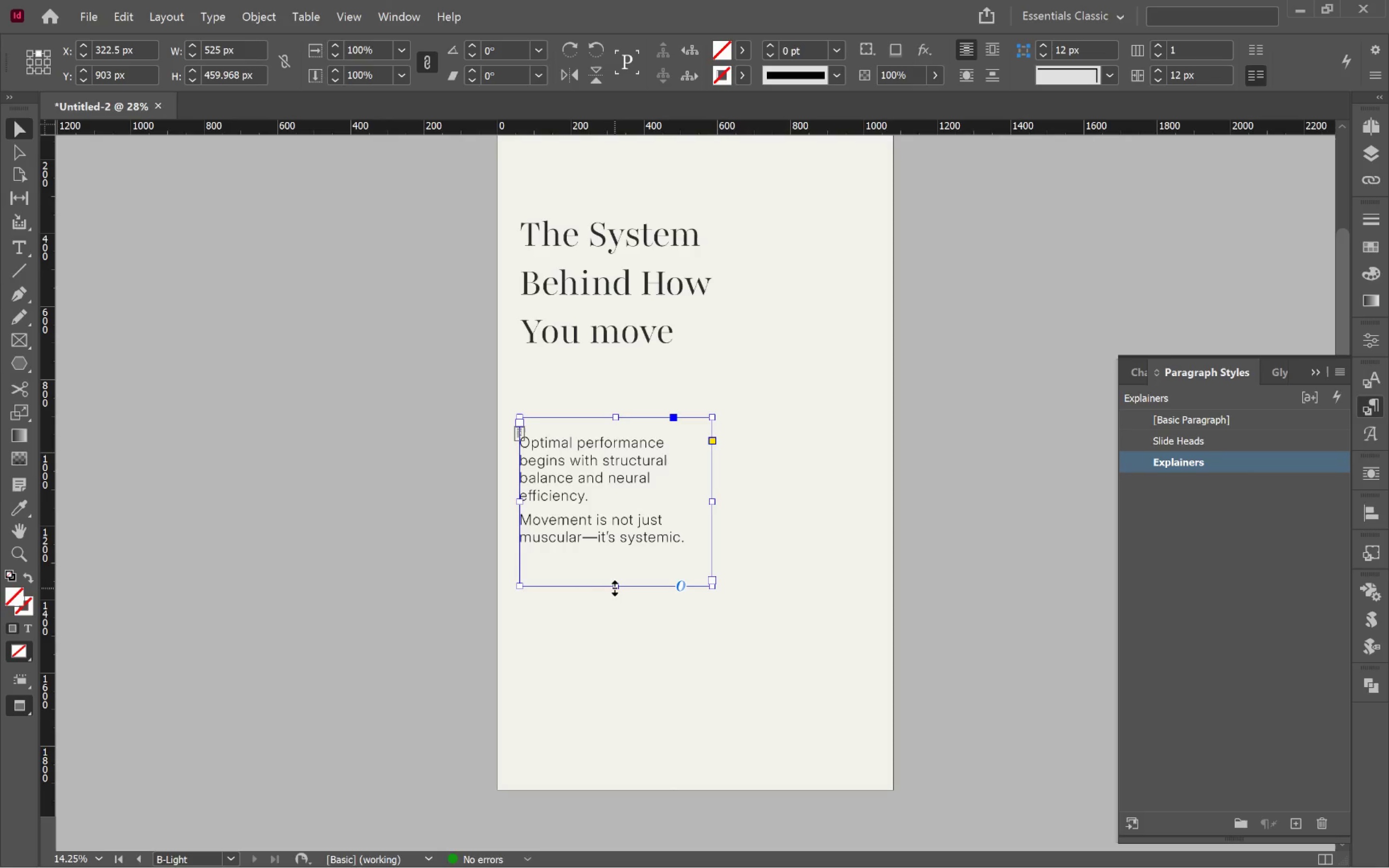 
double_click([580, 581])
 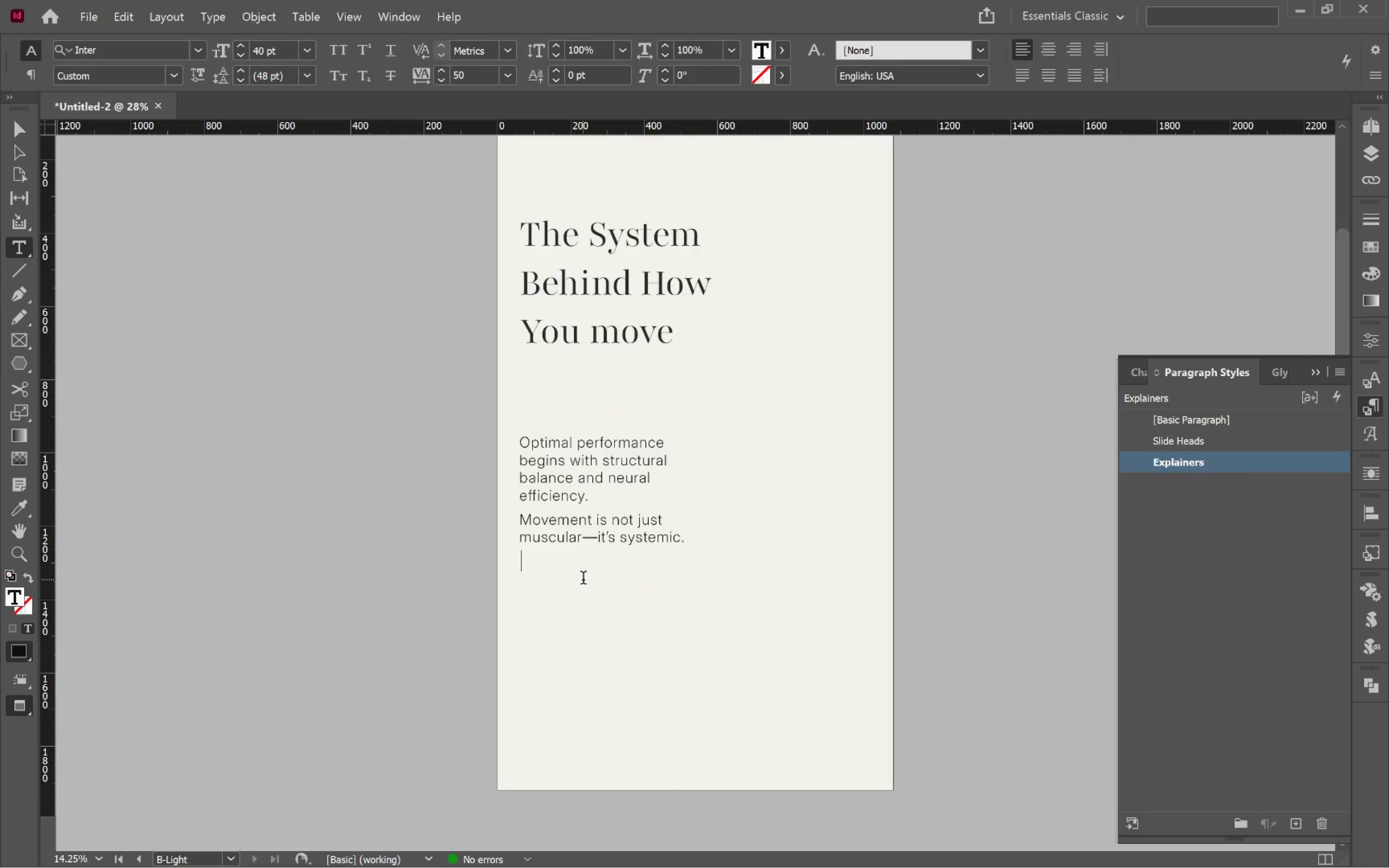 
key(Backspace)
 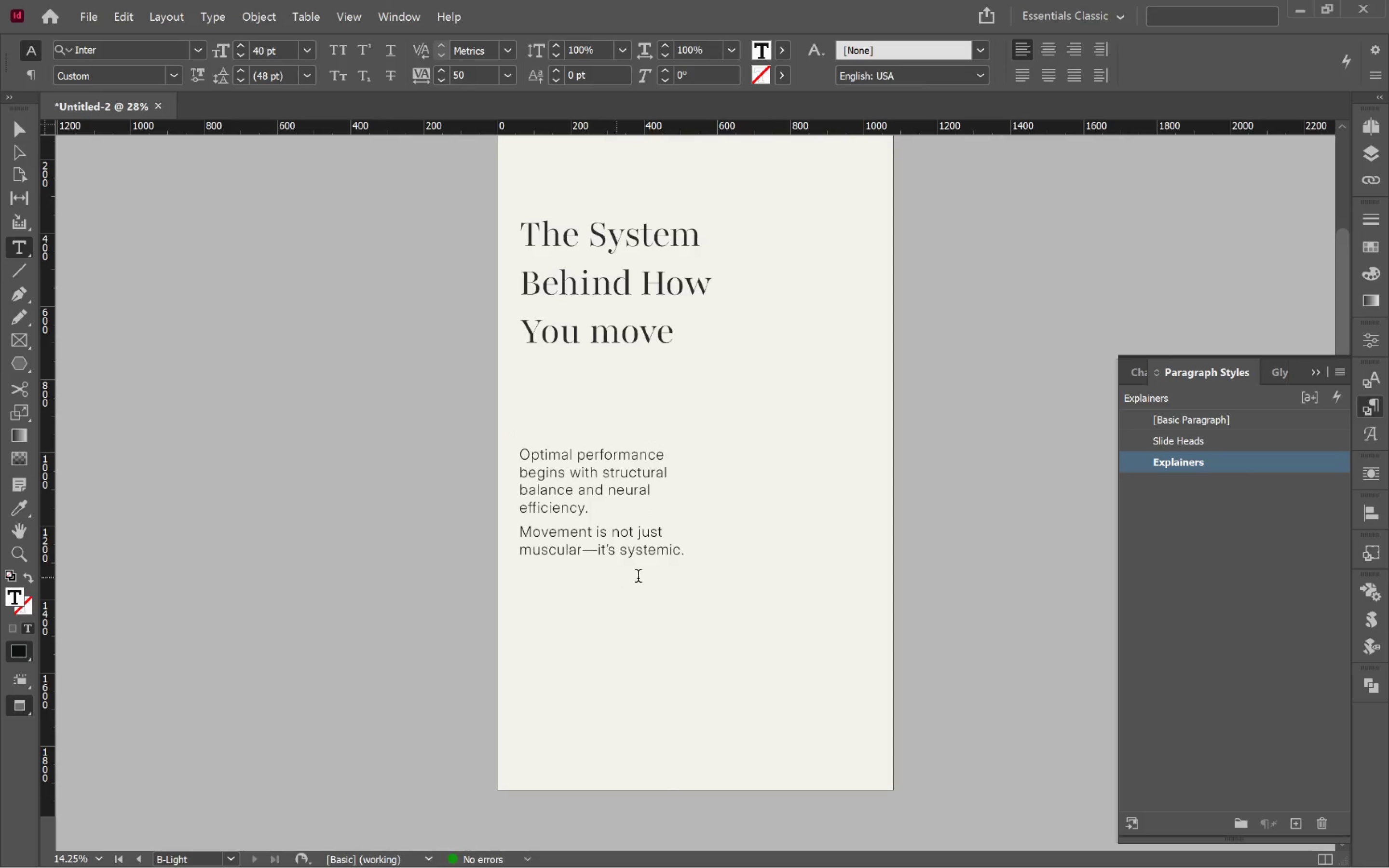 
hold_key(key=ControlLeft, duration=0.47)
left_click([882, 561])
 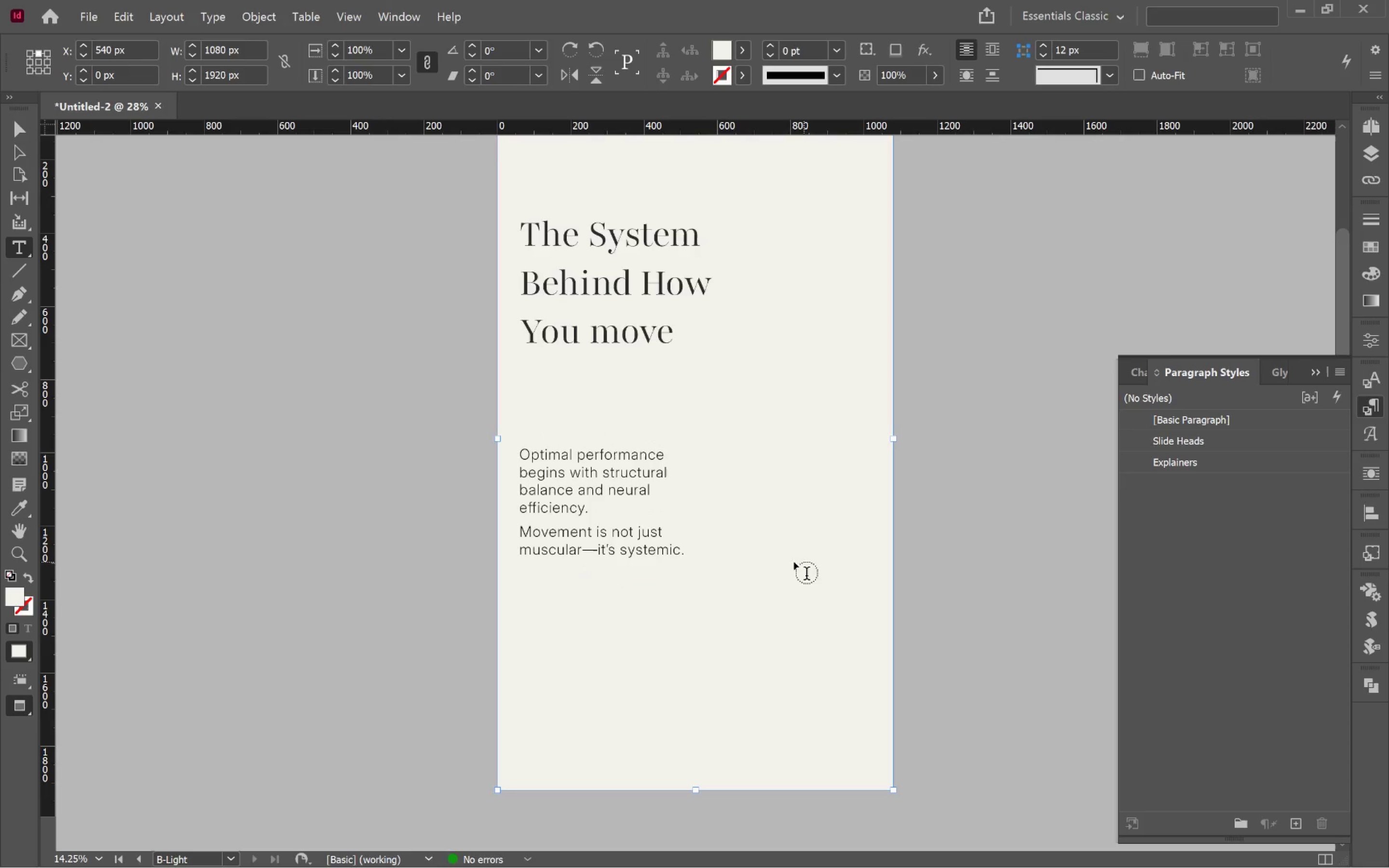 
key(V)
 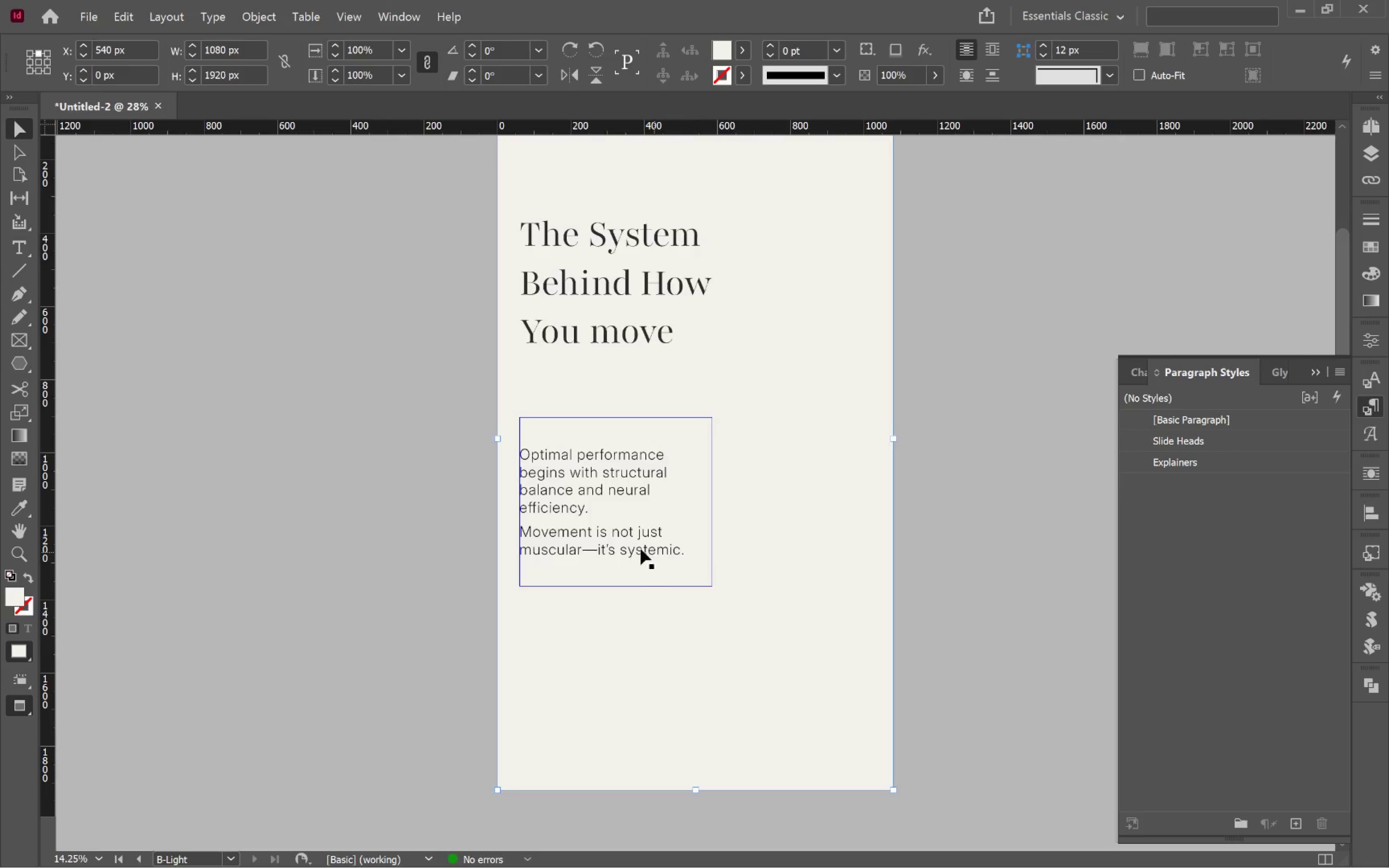 
left_click([629, 546])
 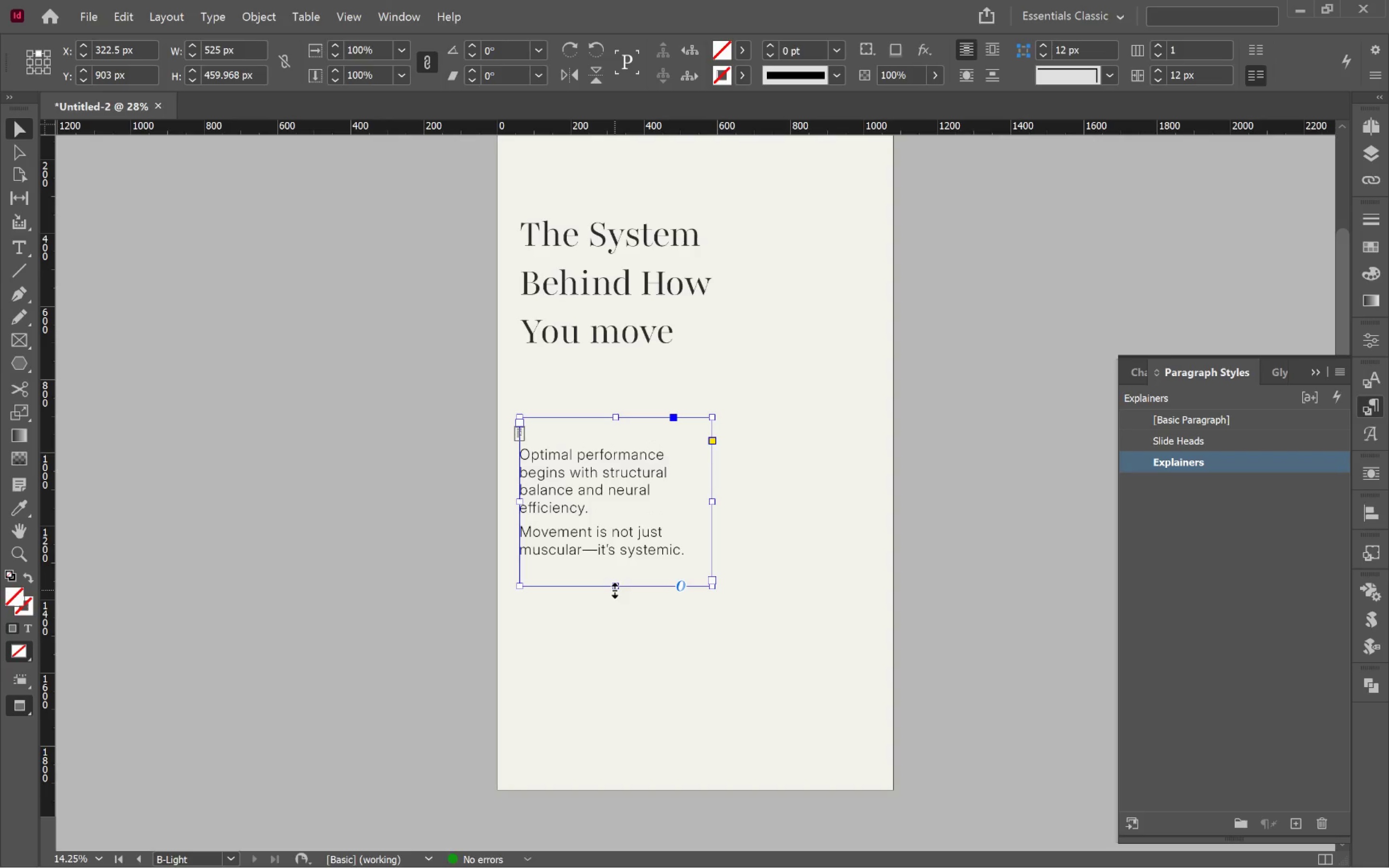 
double_click([614, 589])
 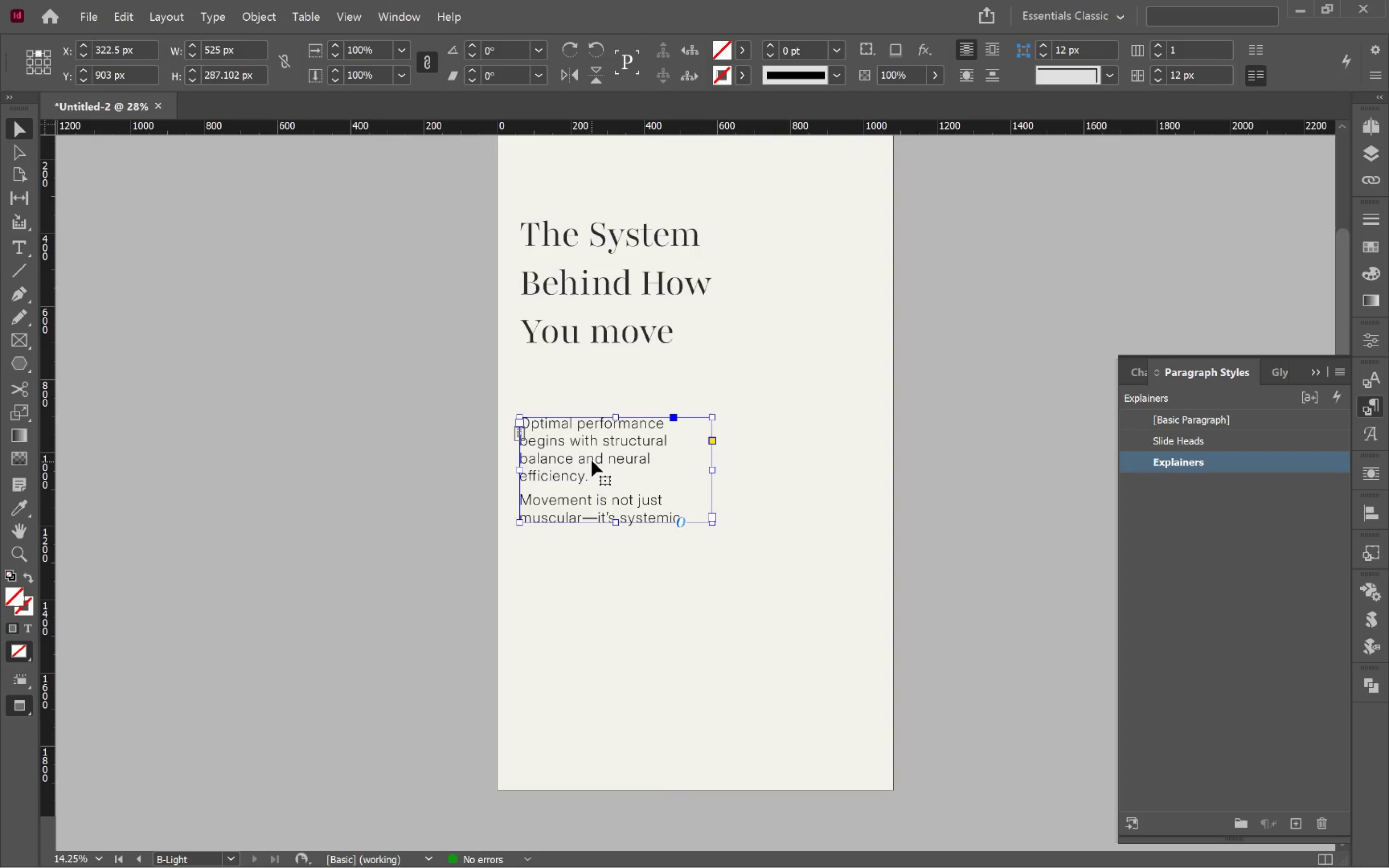 
left_click_drag(start_coordinate=[592, 454], to_coordinate=[594, 421])
 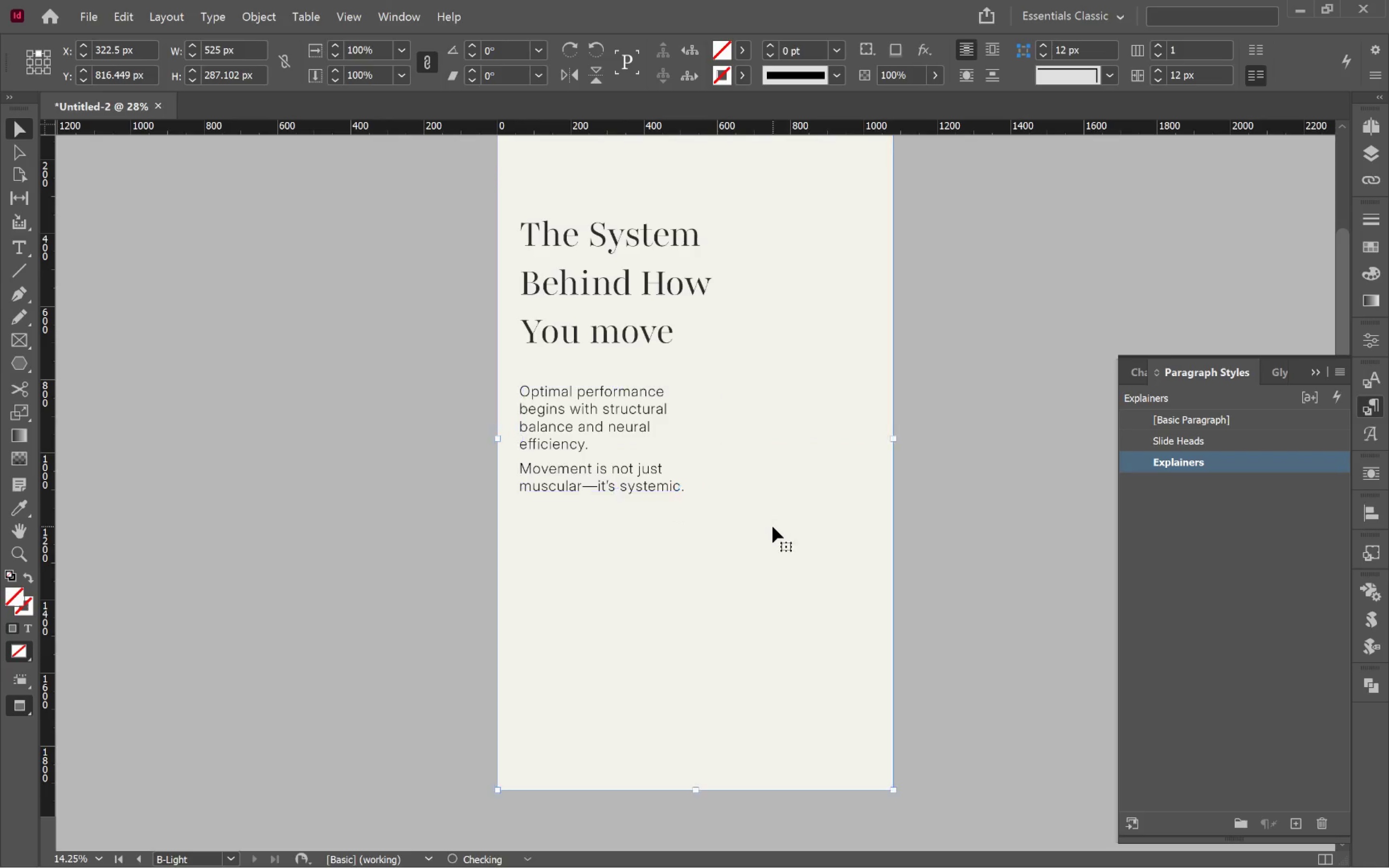 
hold_key(key=ShiftLeft, duration=0.91)
 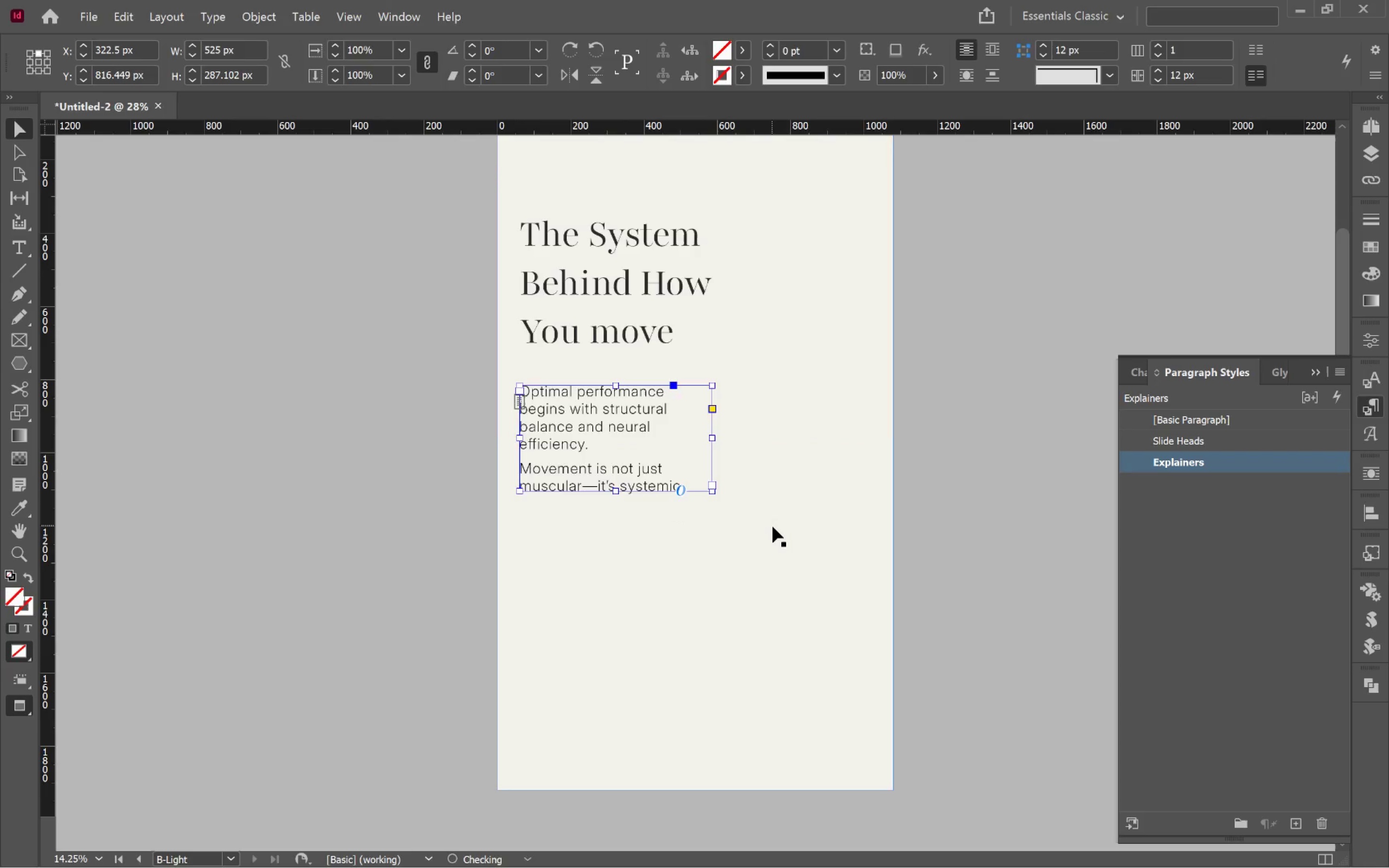 
left_click([773, 527])
 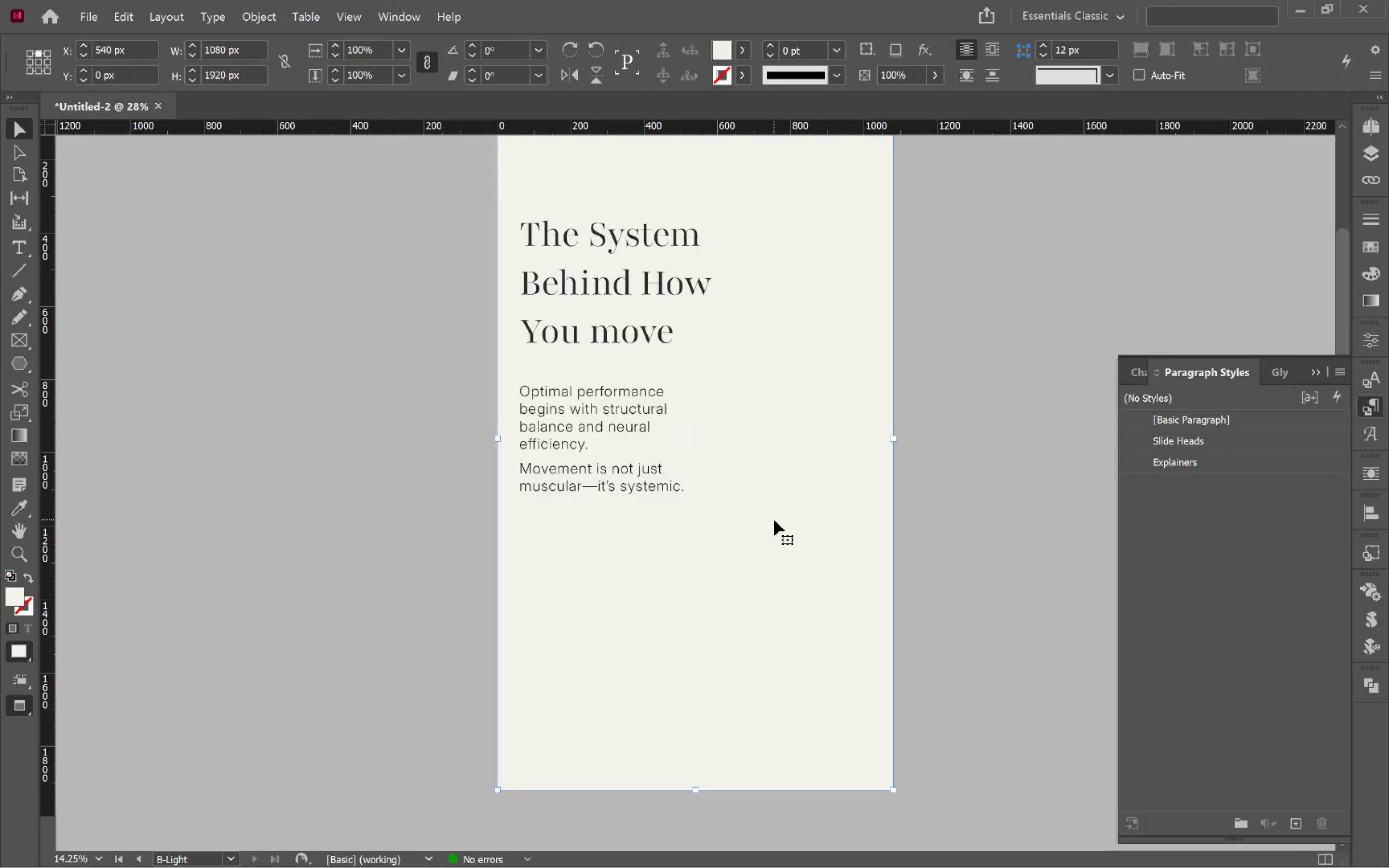 
scroll: coordinate [775, 520], scroll_direction: up, amount: 2.0
 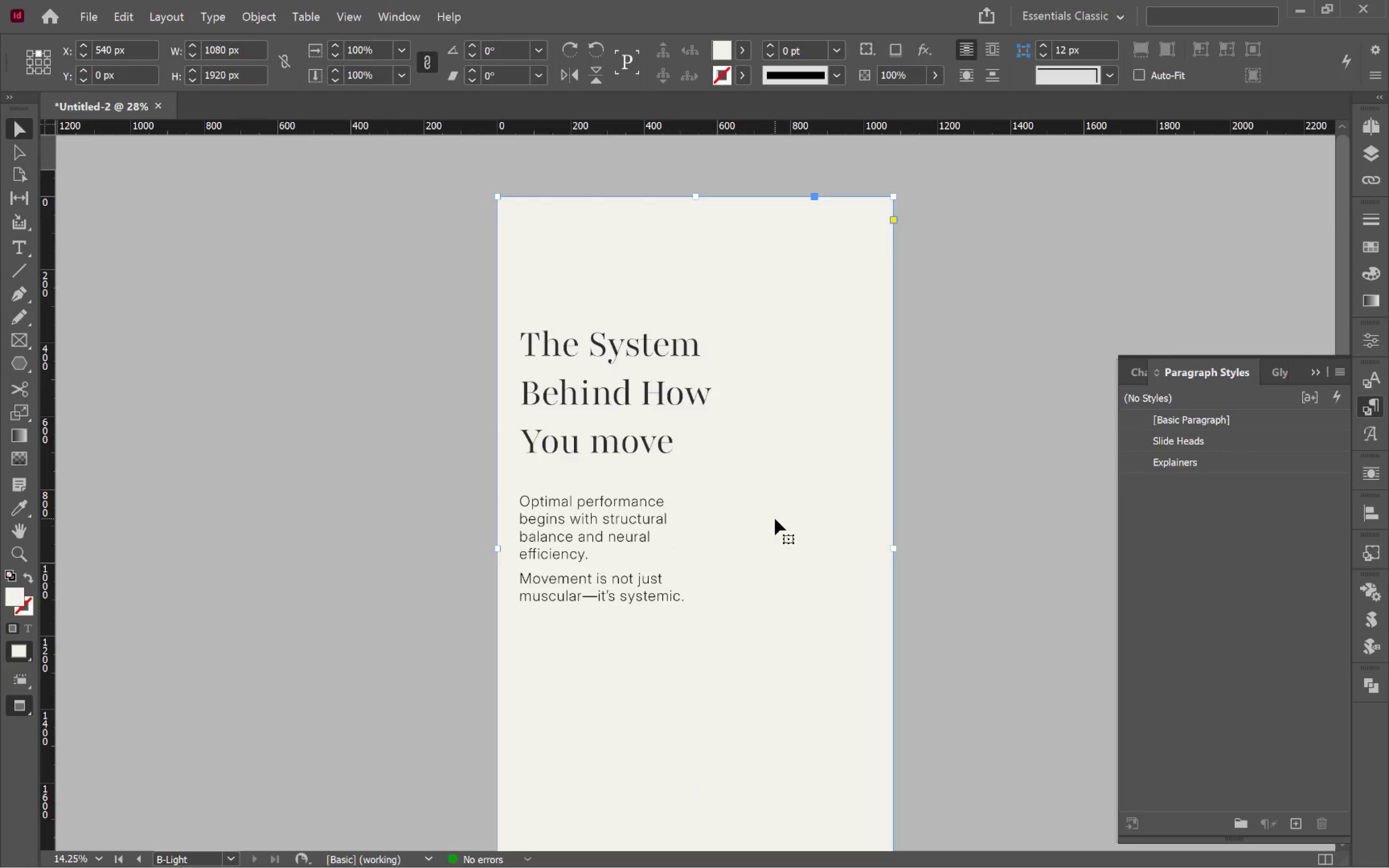 
wait(9.25)
 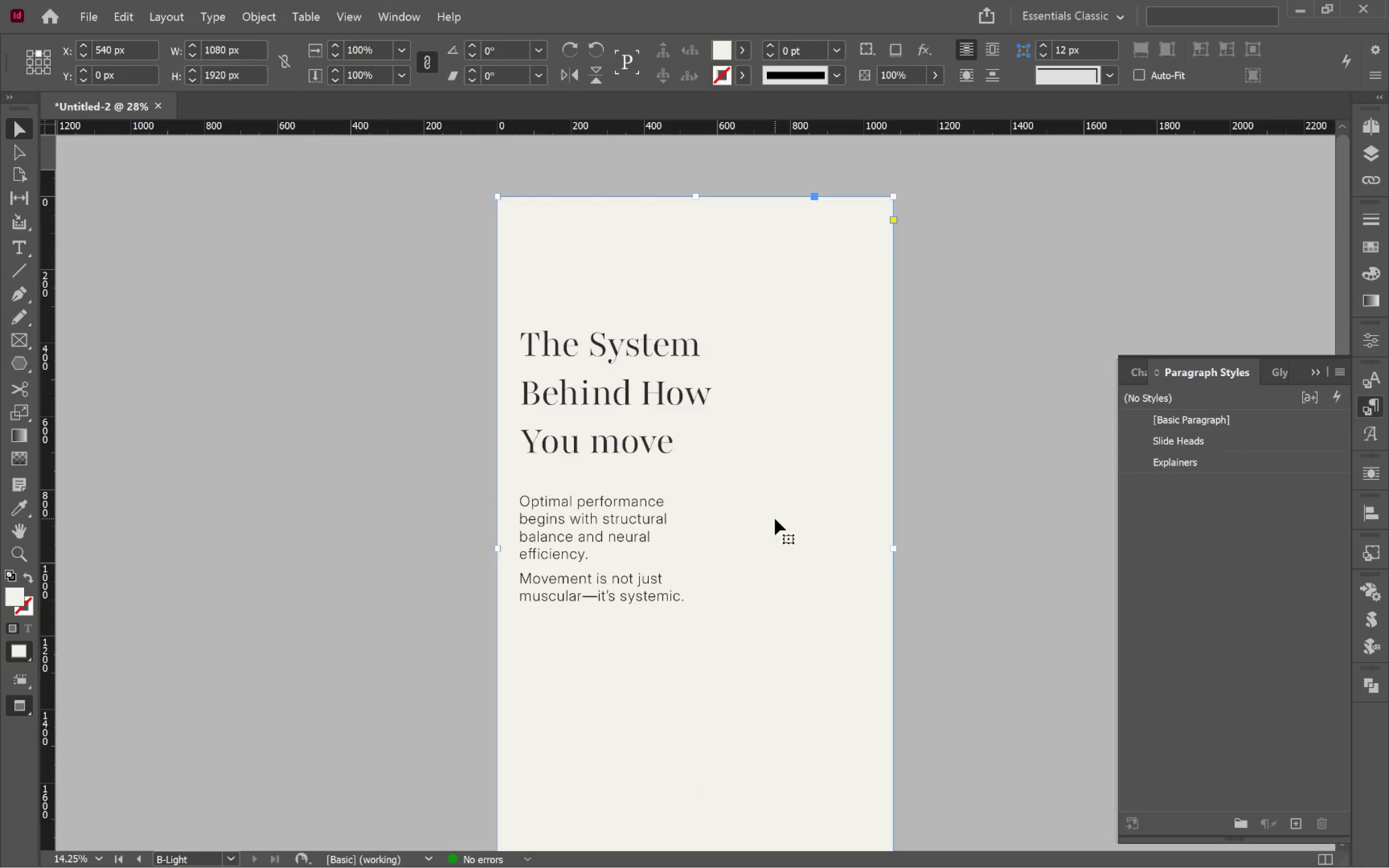 
left_click([1023, 463])
 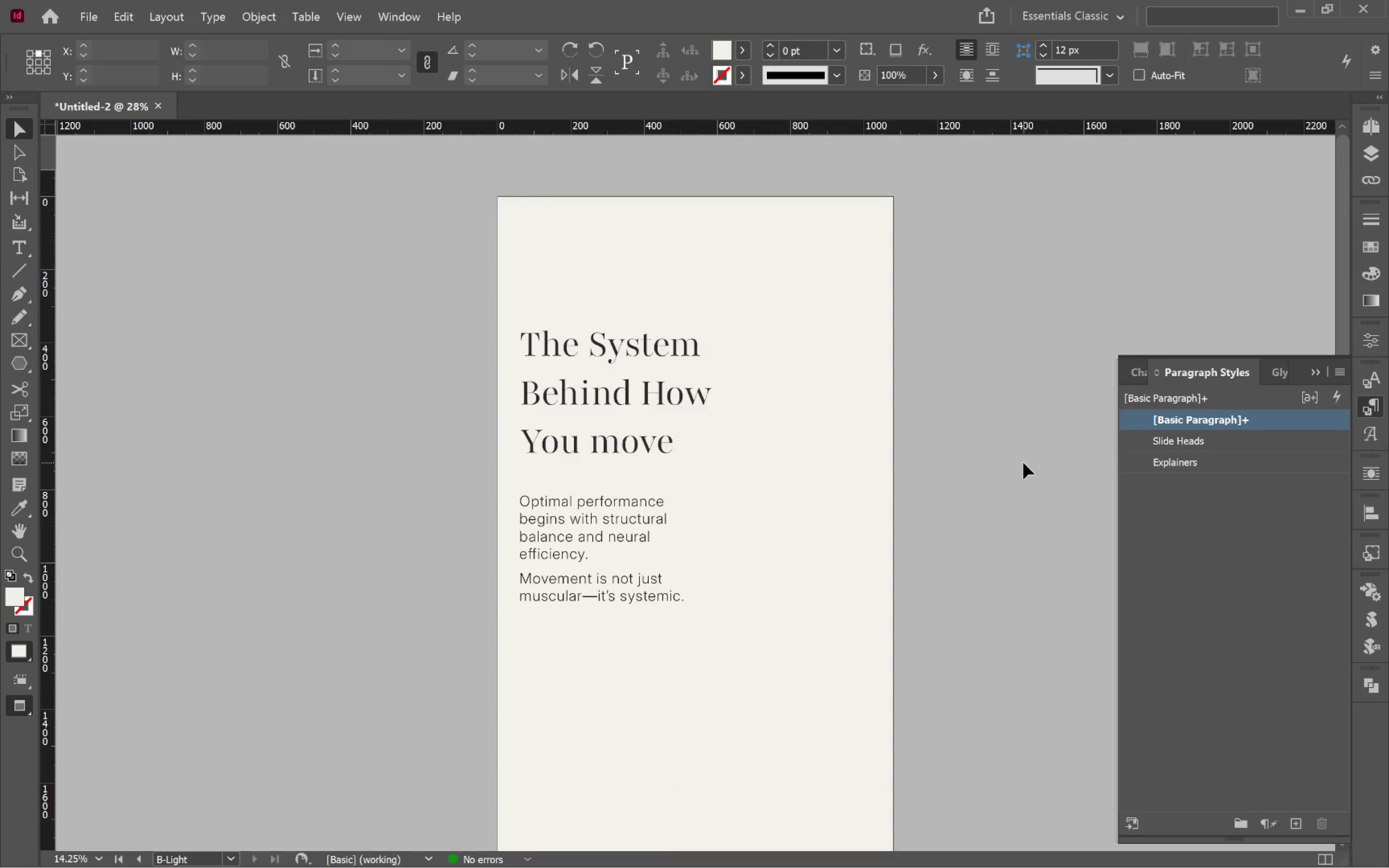 
key(Control+S)
 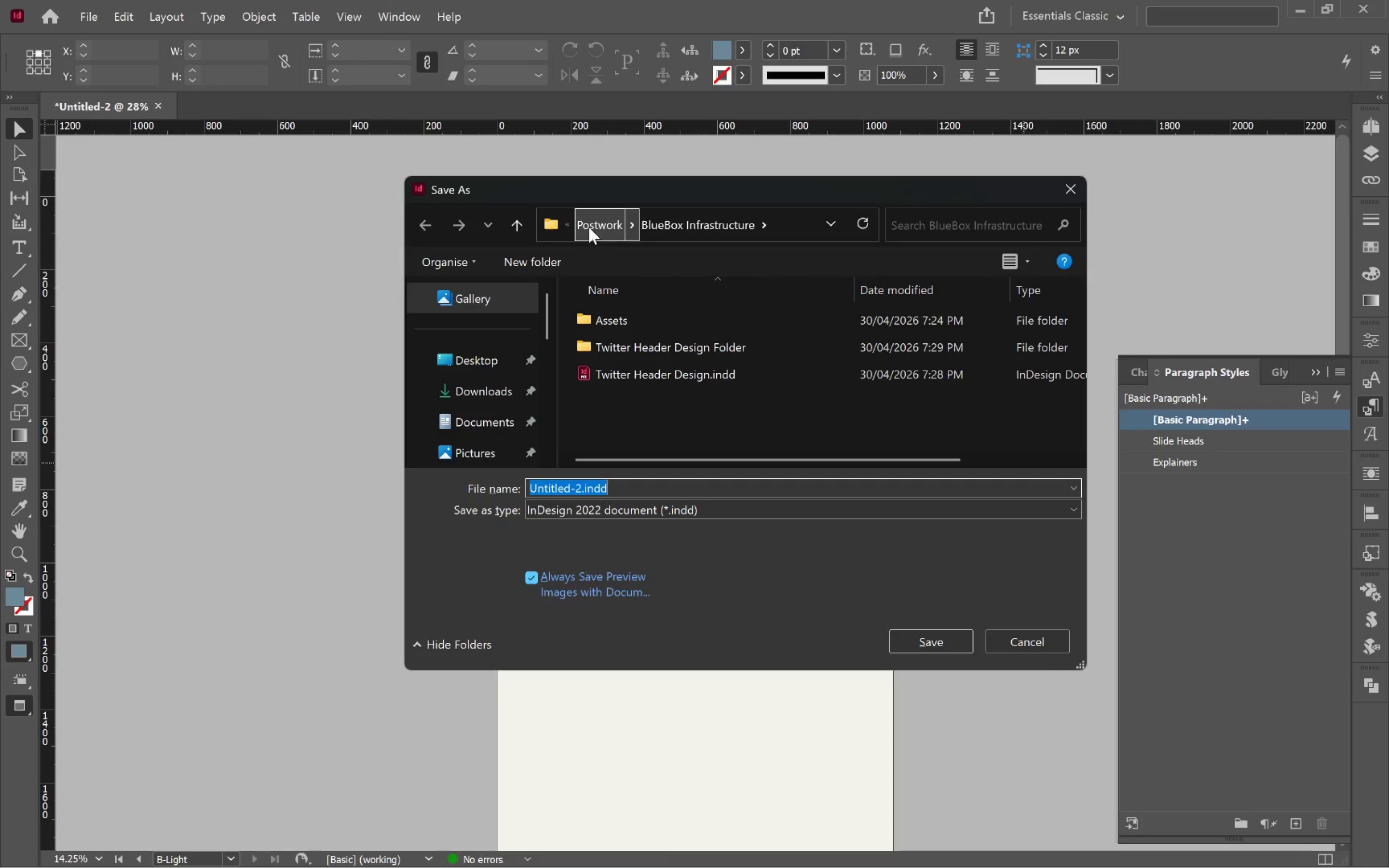 
key(Alt+Tab)
 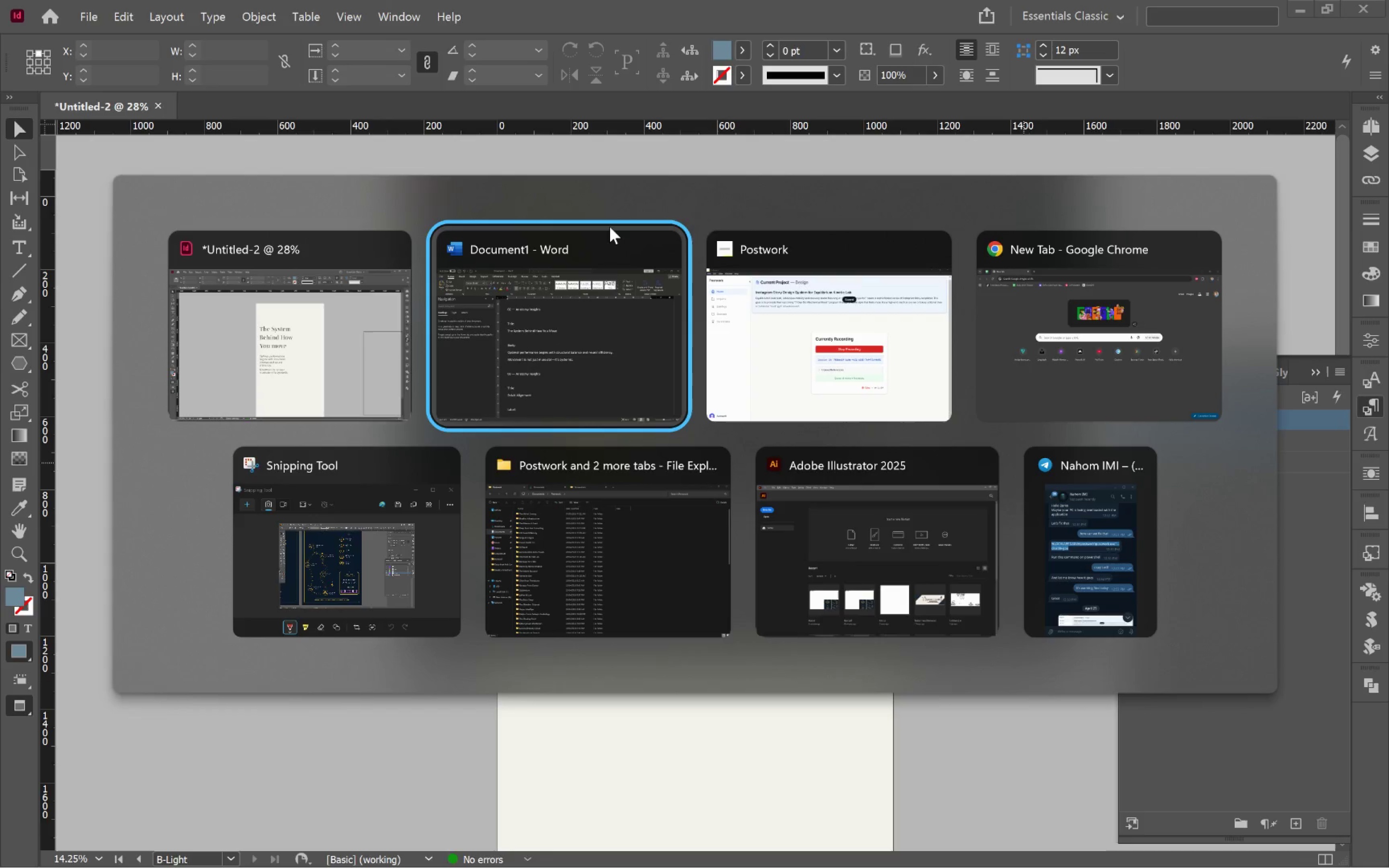 
key(Alt+Tab)